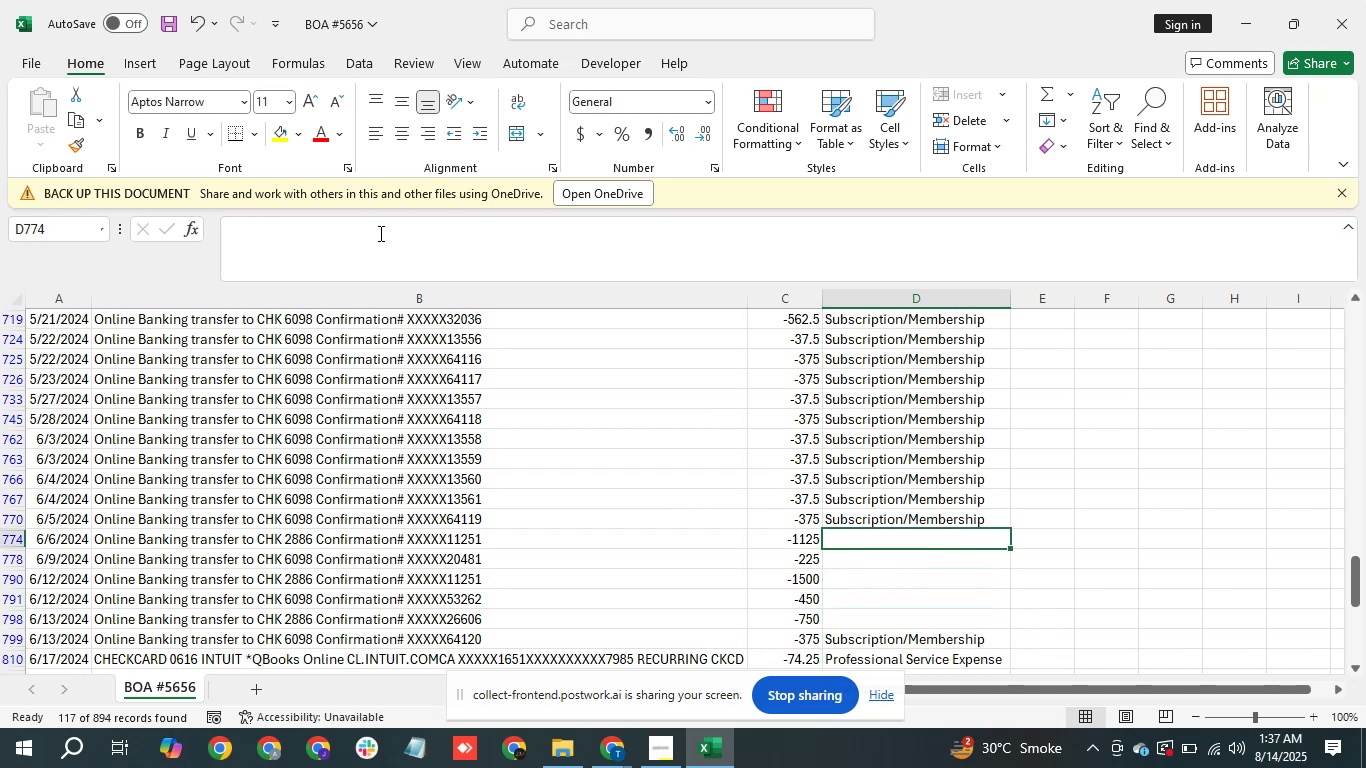 
type(un)
 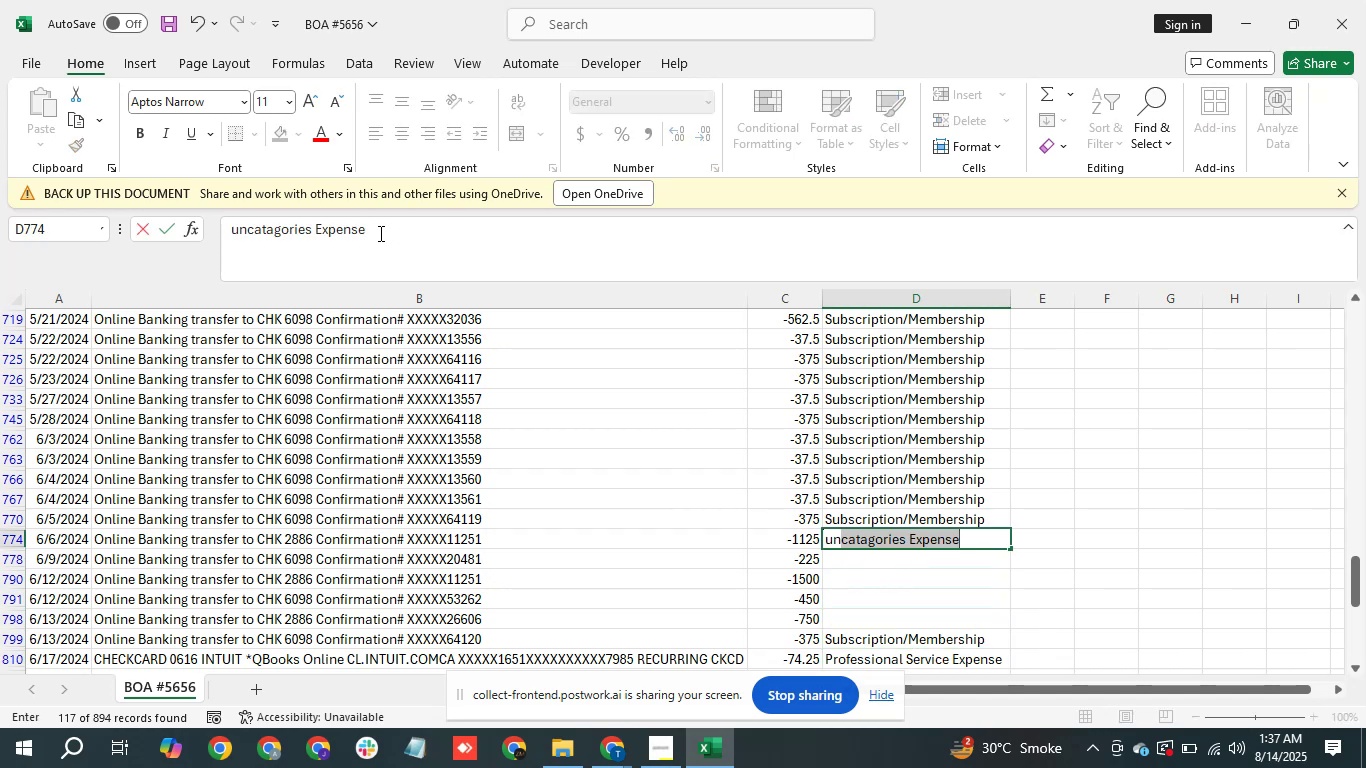 
key(Enter)
 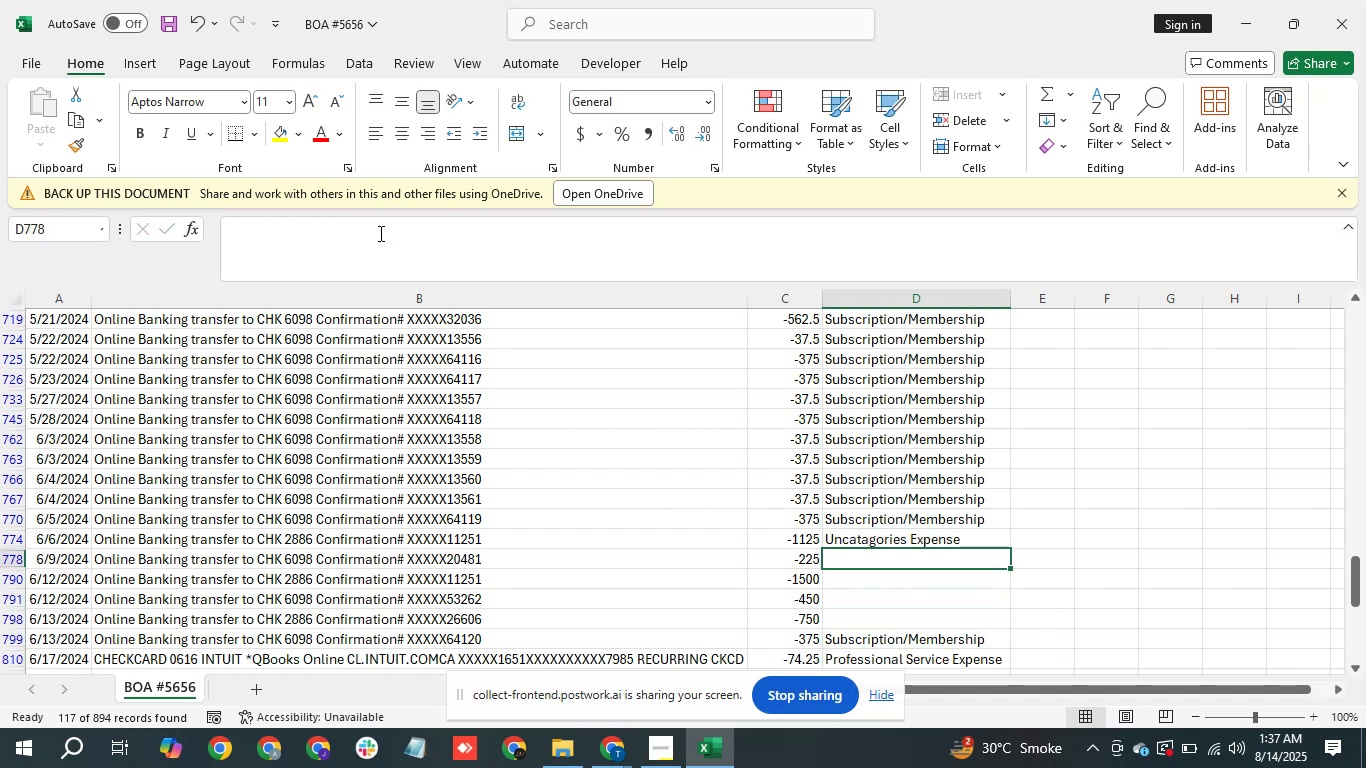 
type(su)
 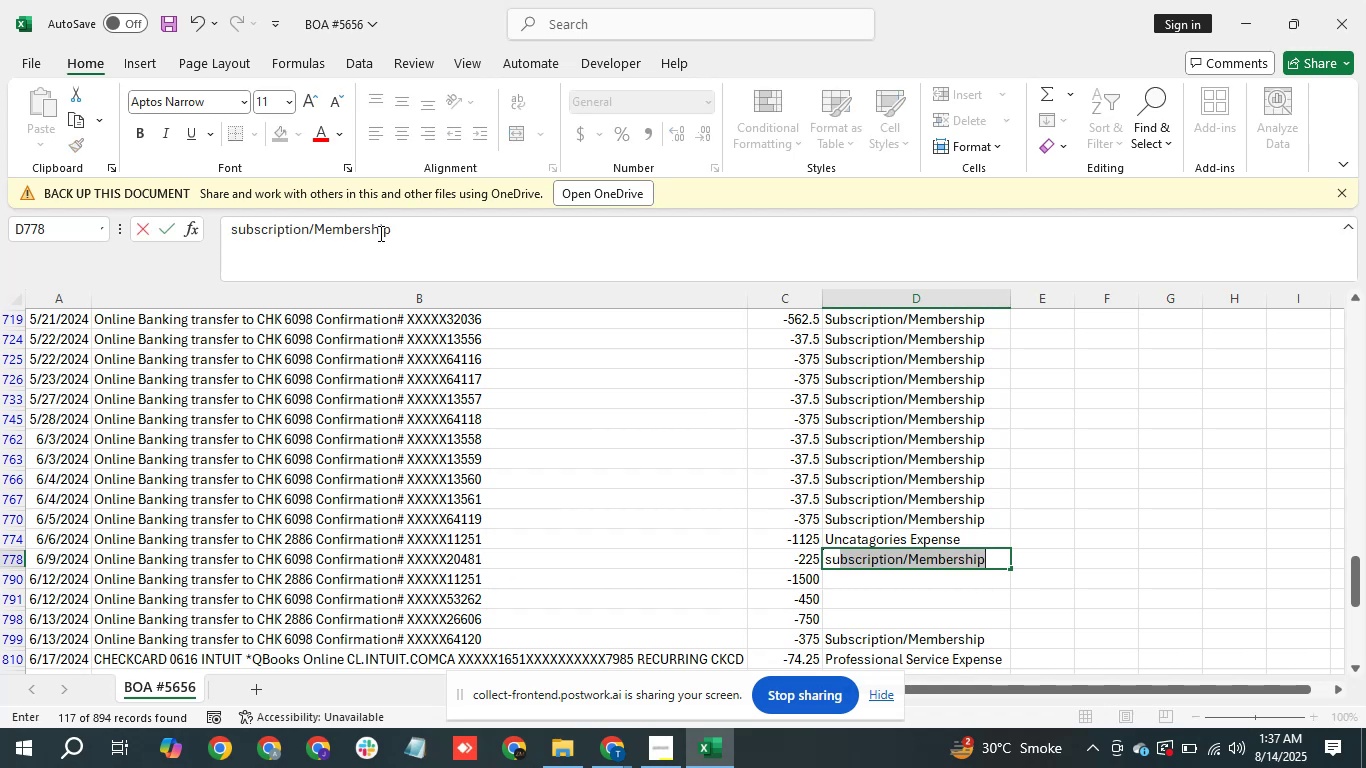 
key(Enter)
 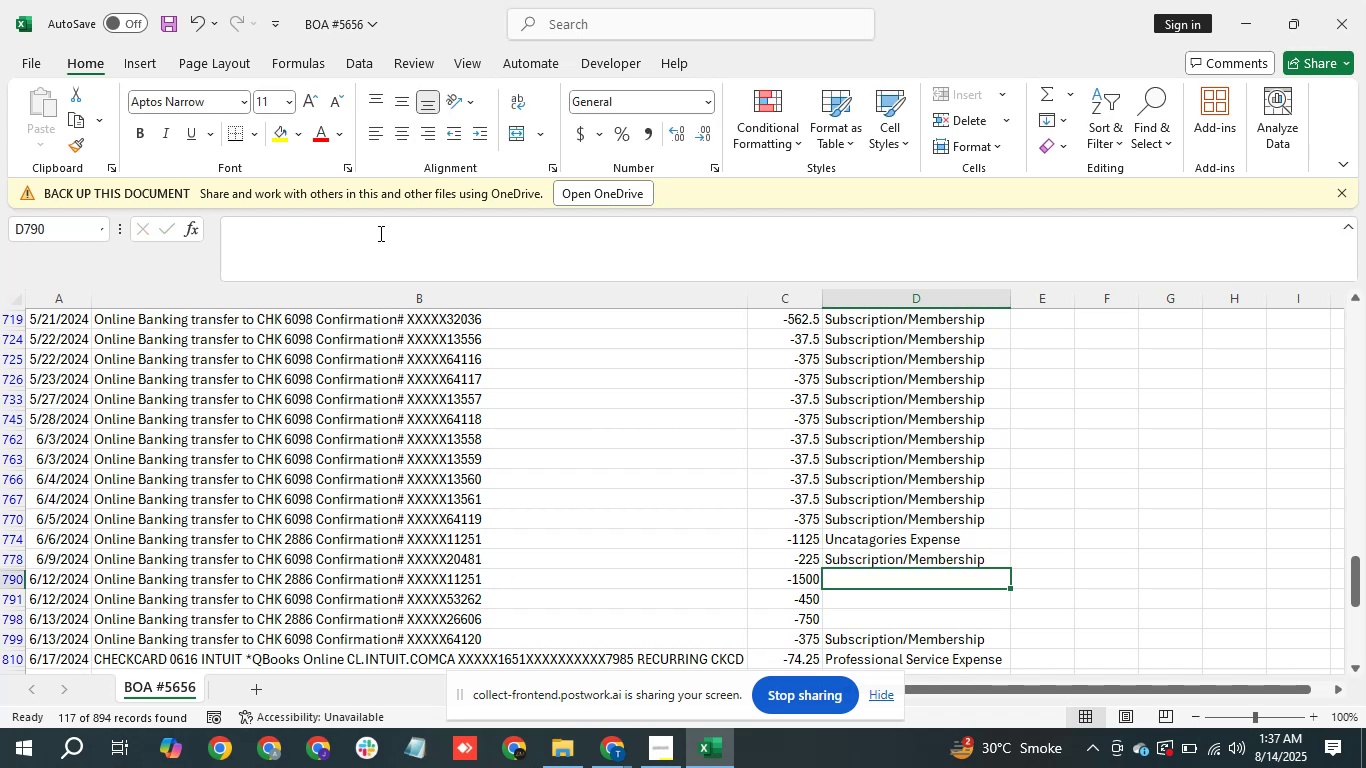 
type(un)
 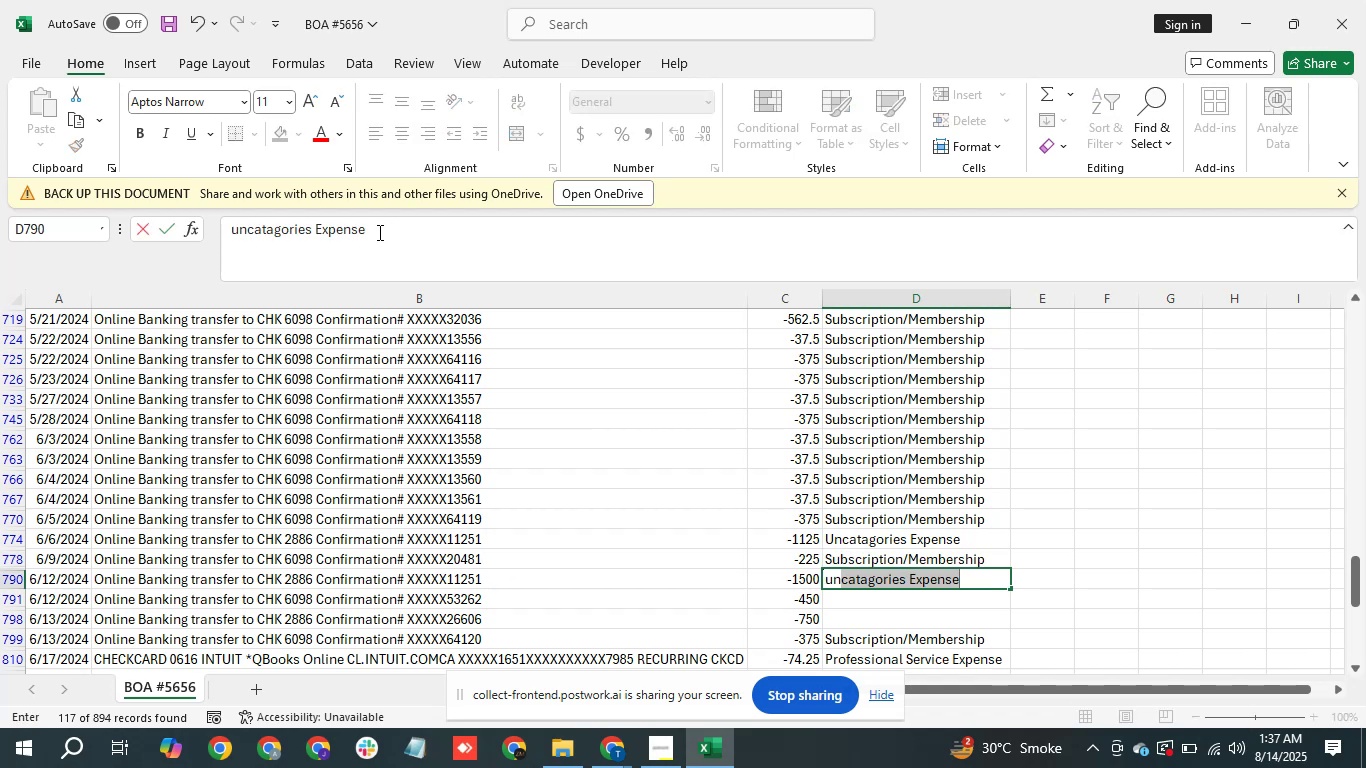 
key(Enter)
 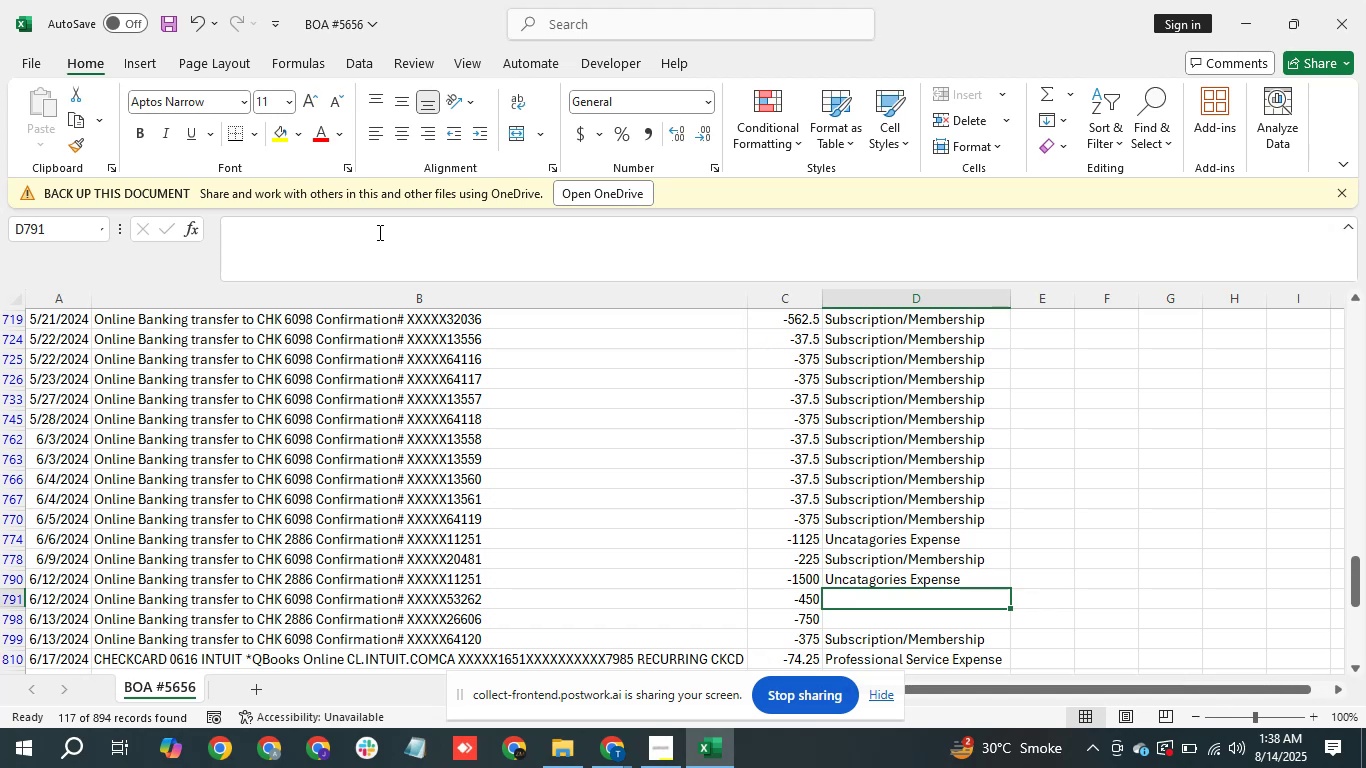 
wait(29.39)
 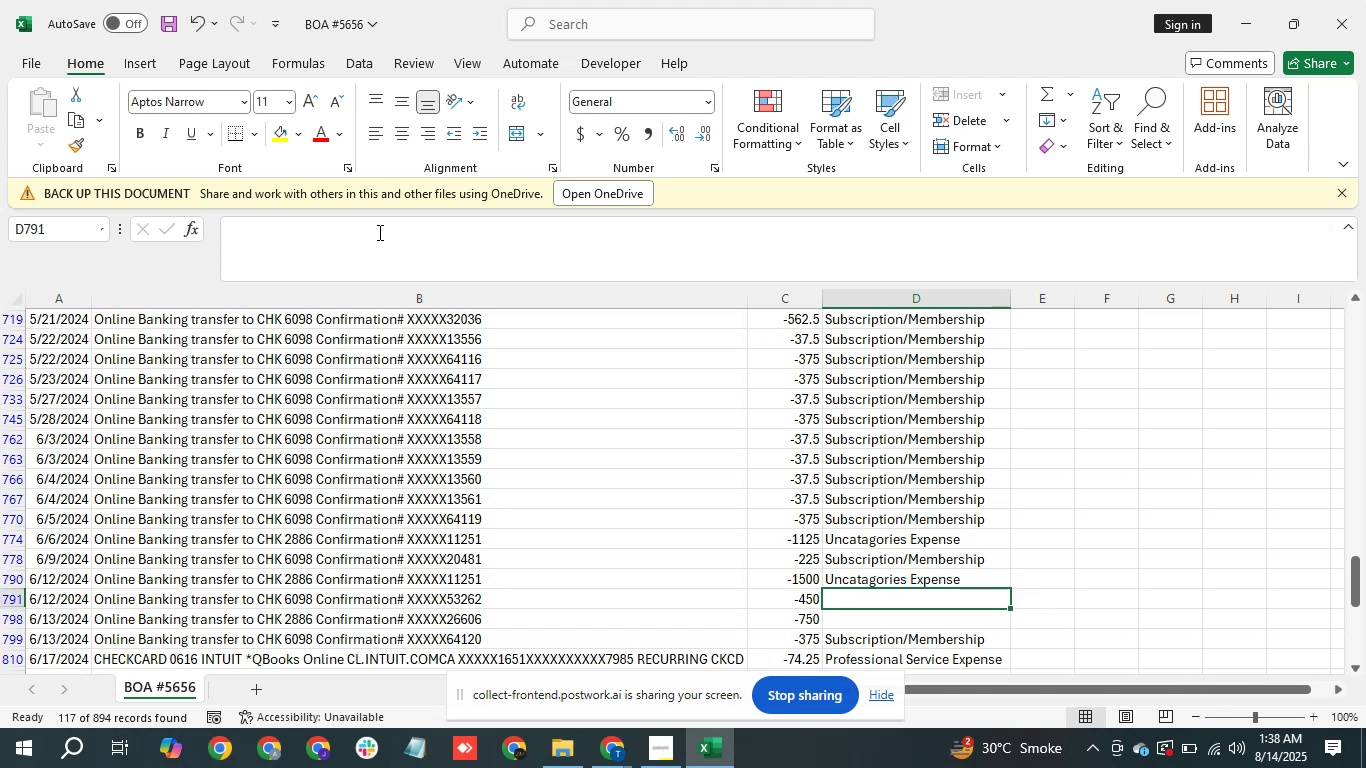 
key(ArrowDown)
 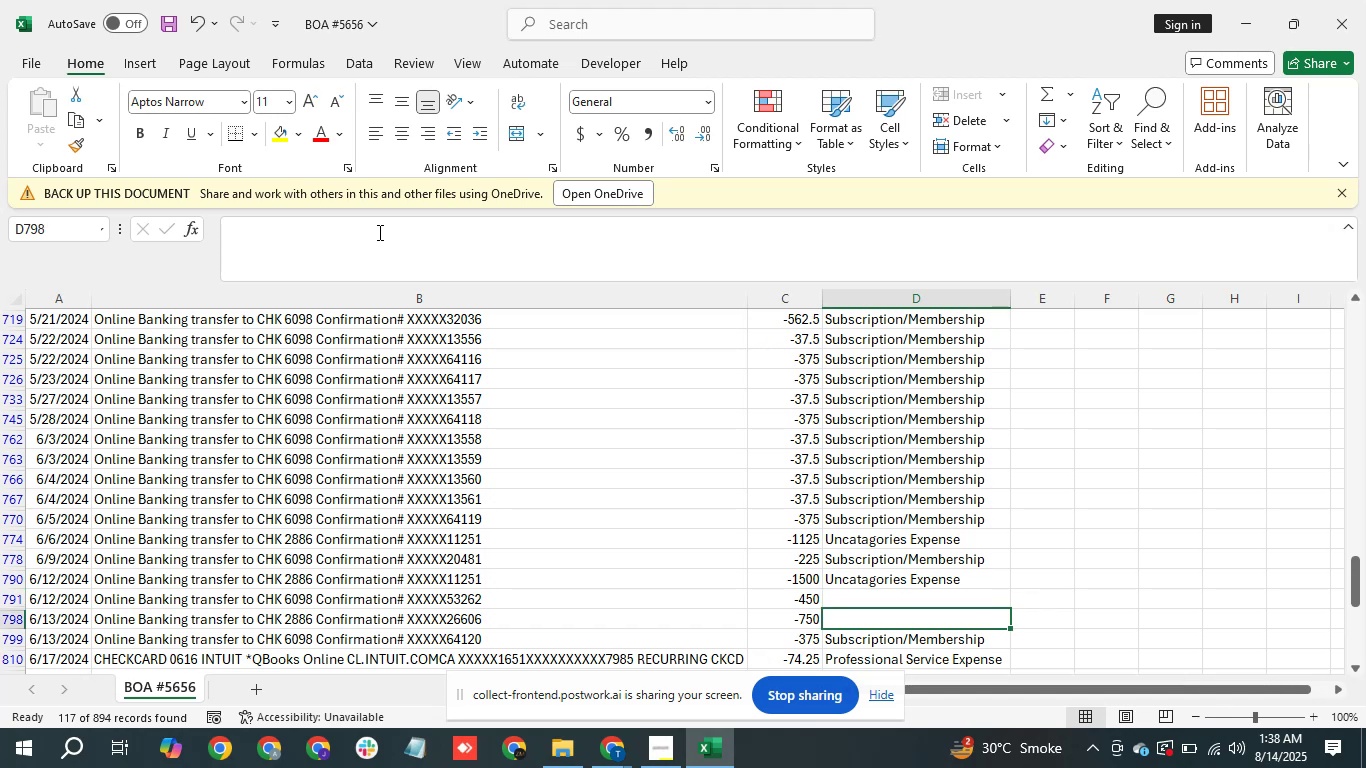 
type(su)
 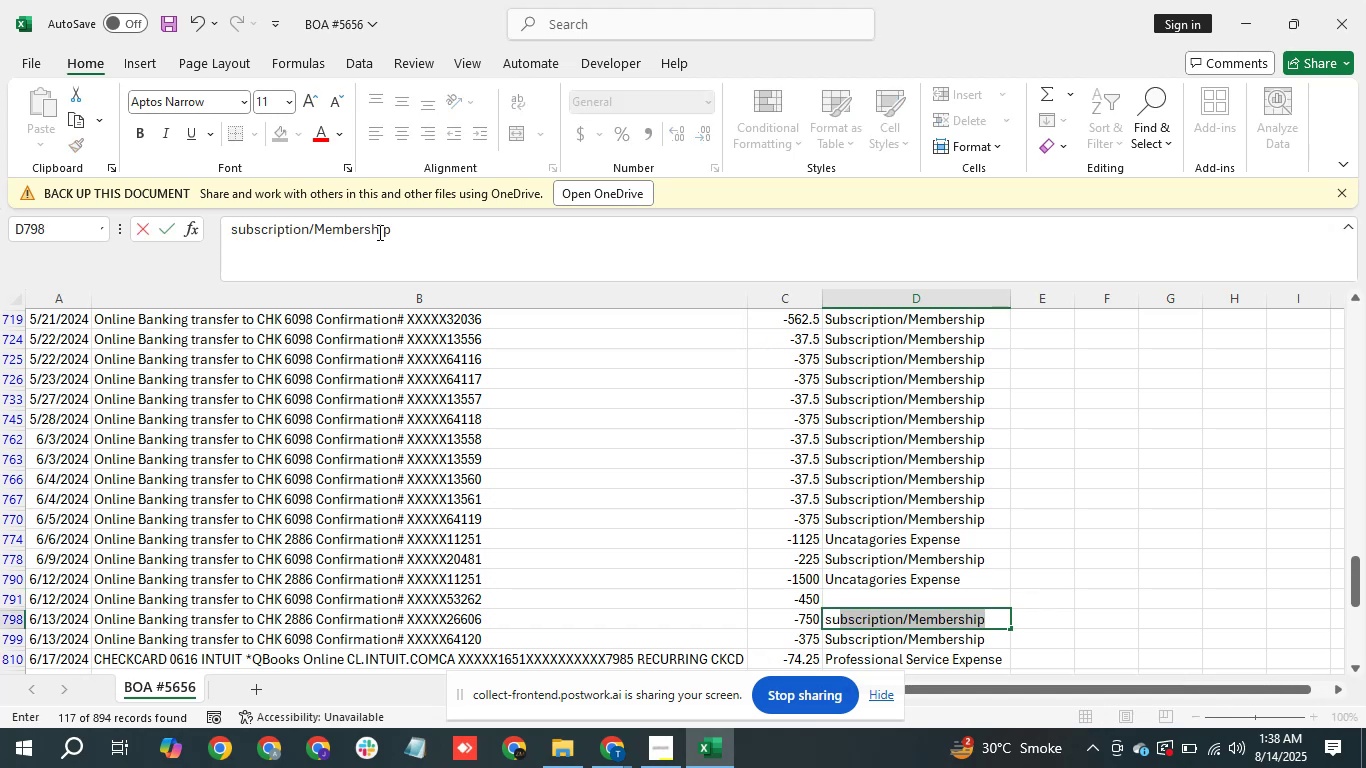 
key(Enter)
 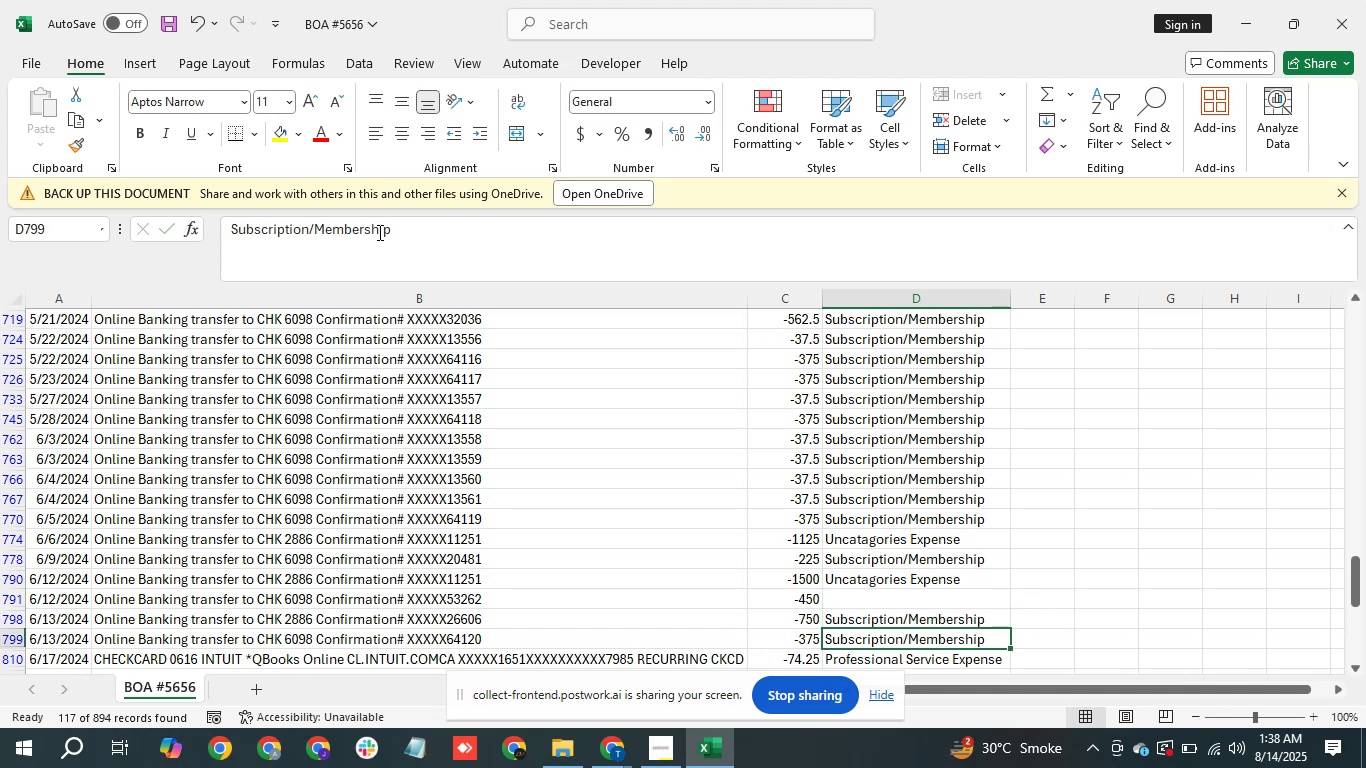 
key(ArrowUp)
 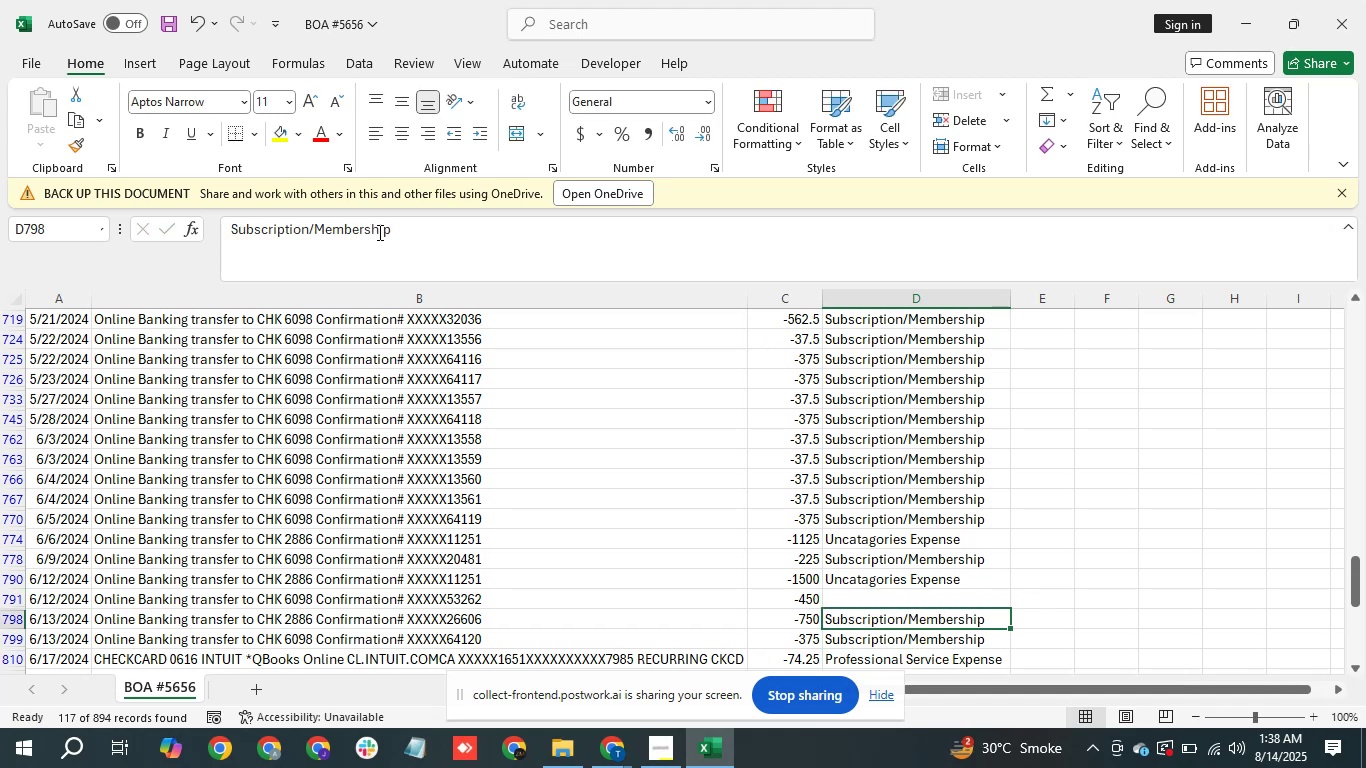 
key(ArrowUp)
 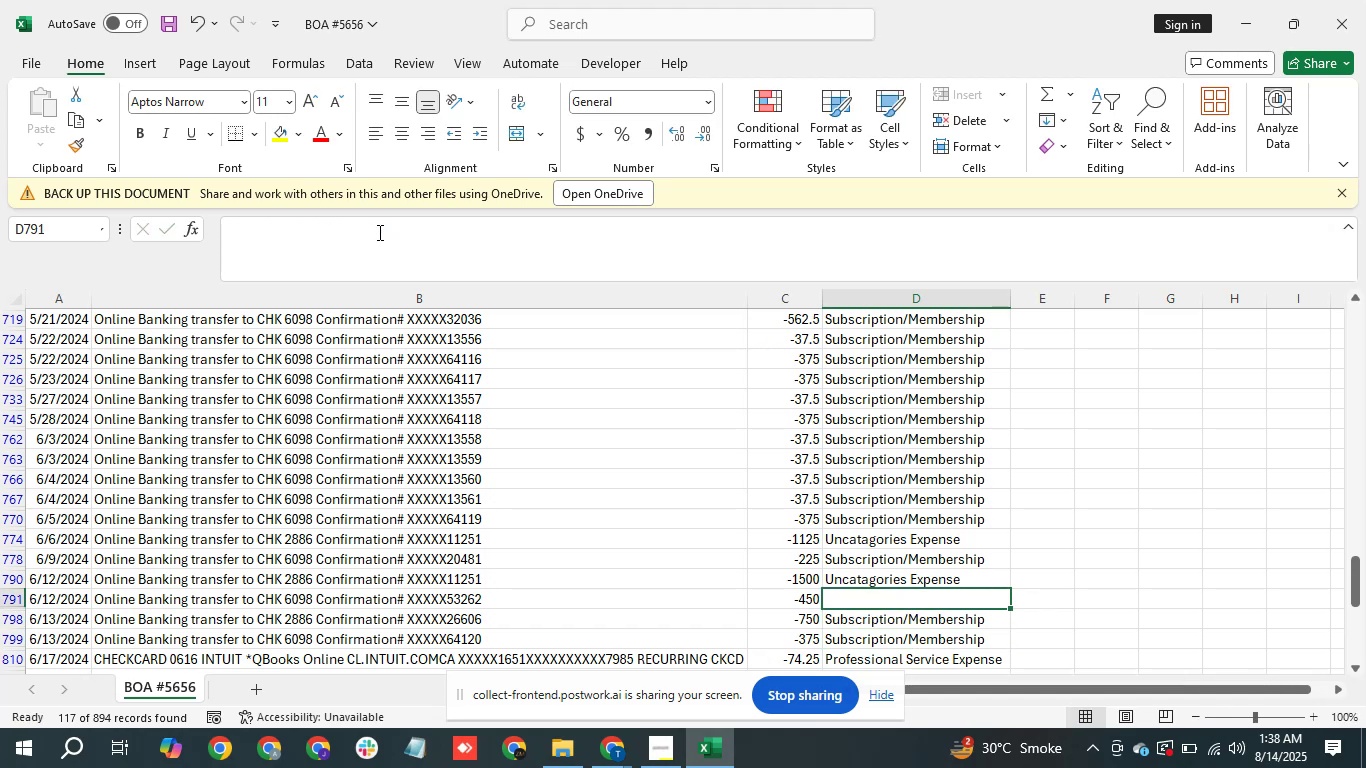 
type(un)
 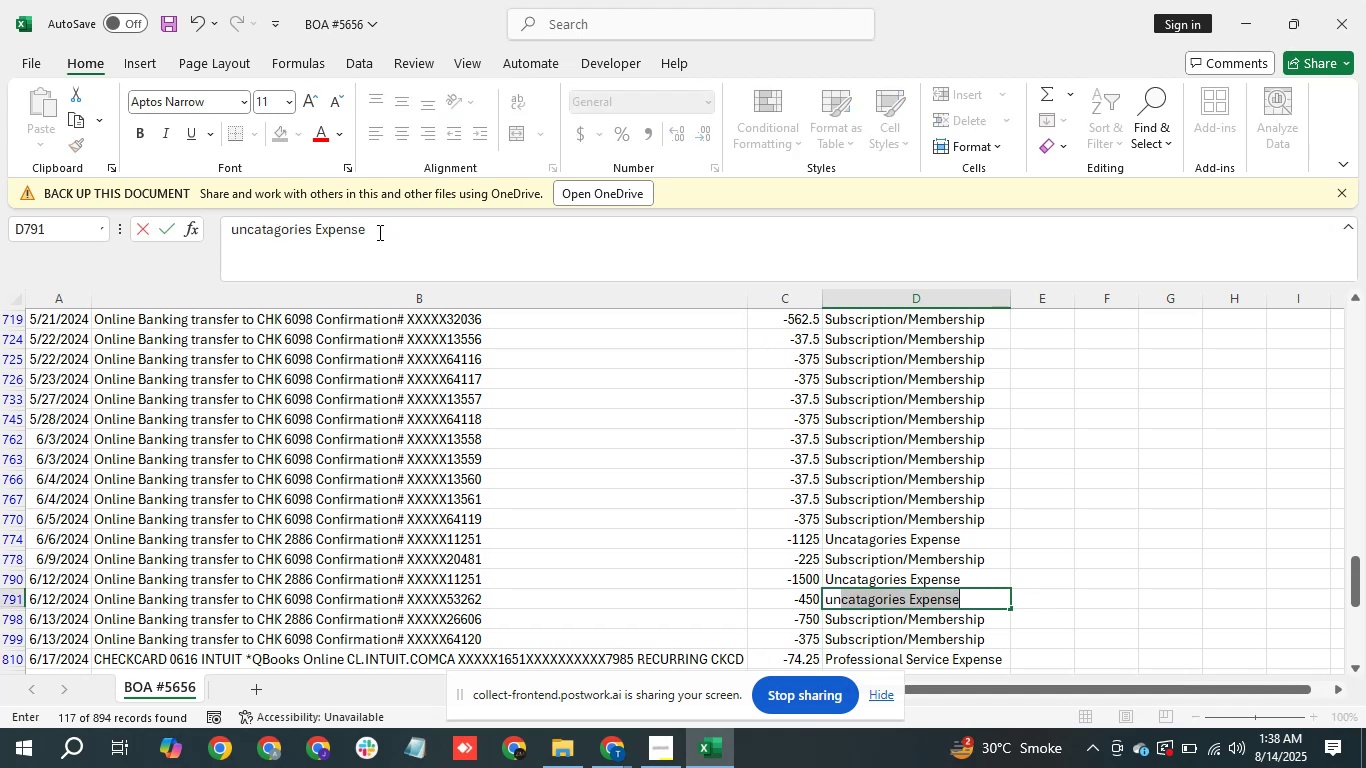 
key(Enter)
 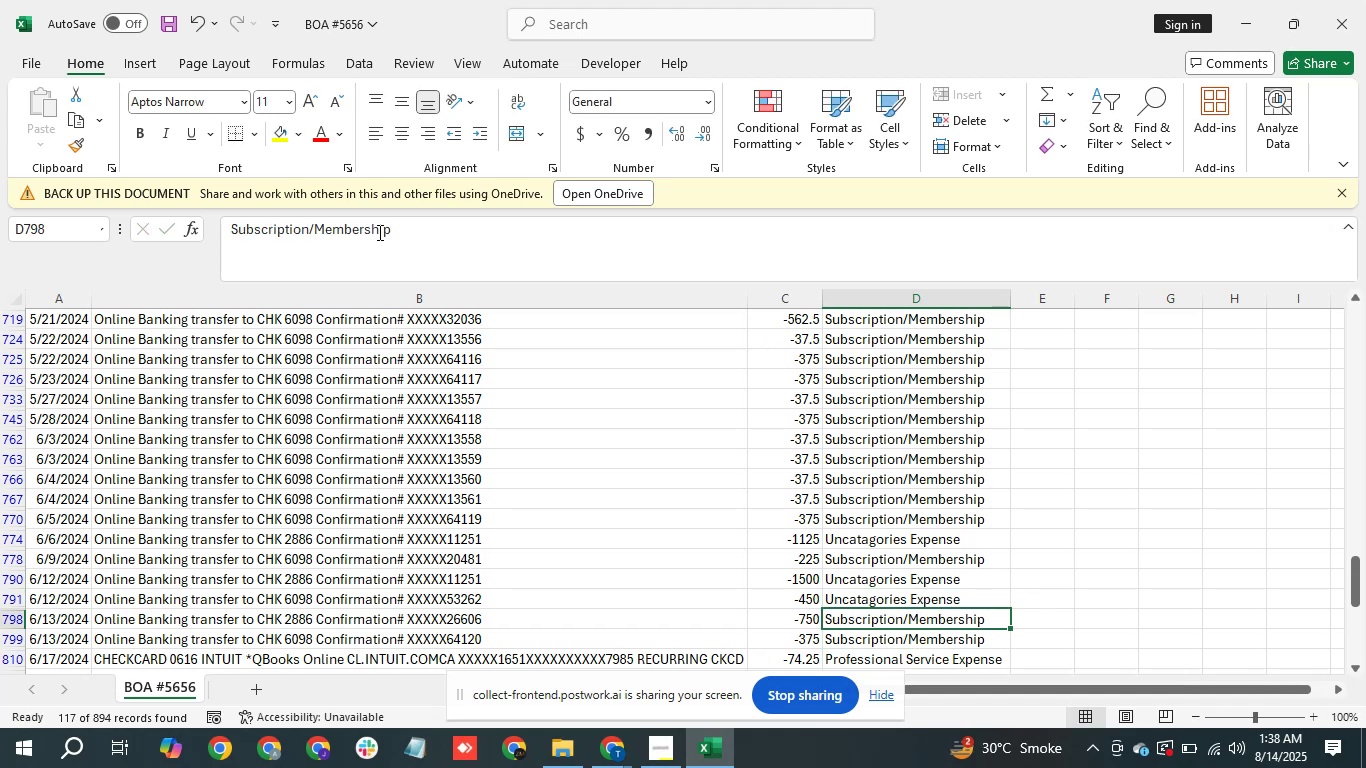 
key(ArrowDown)
 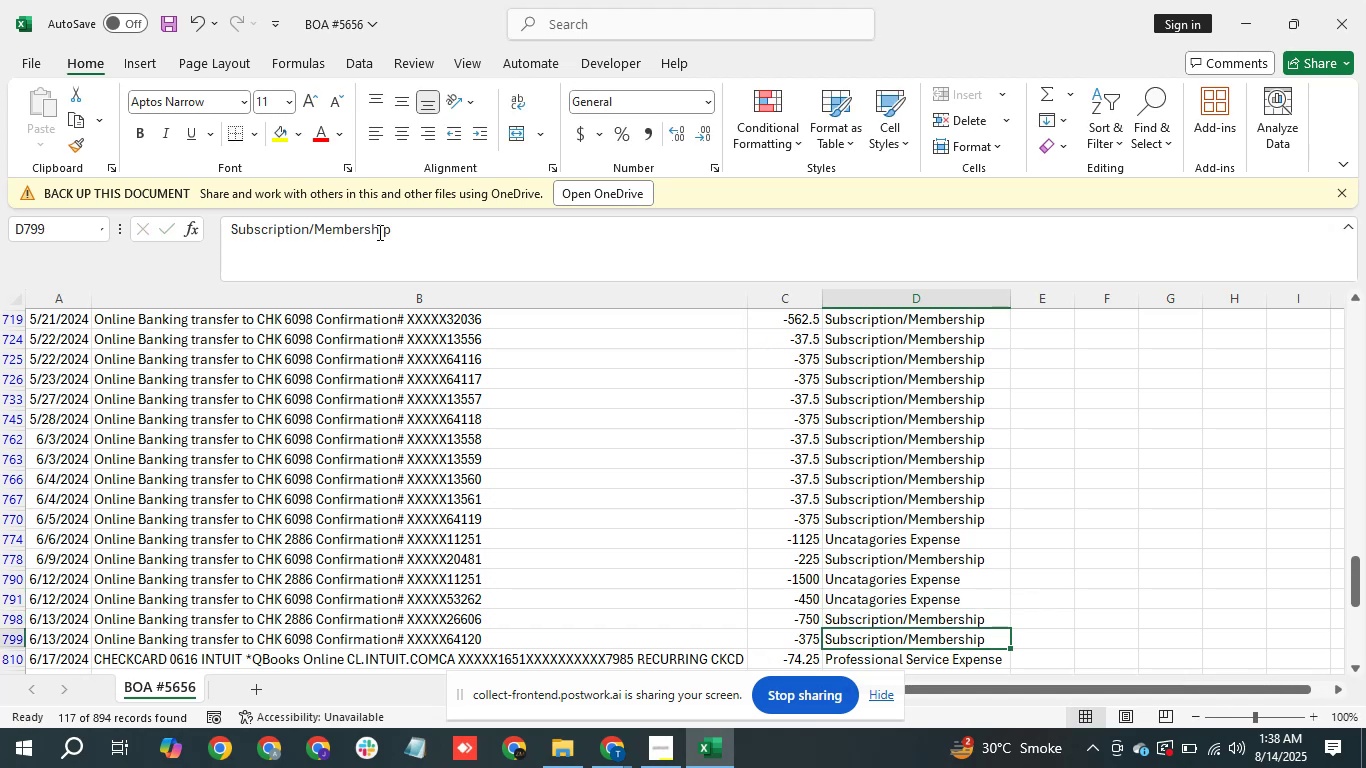 
key(ArrowDown)
 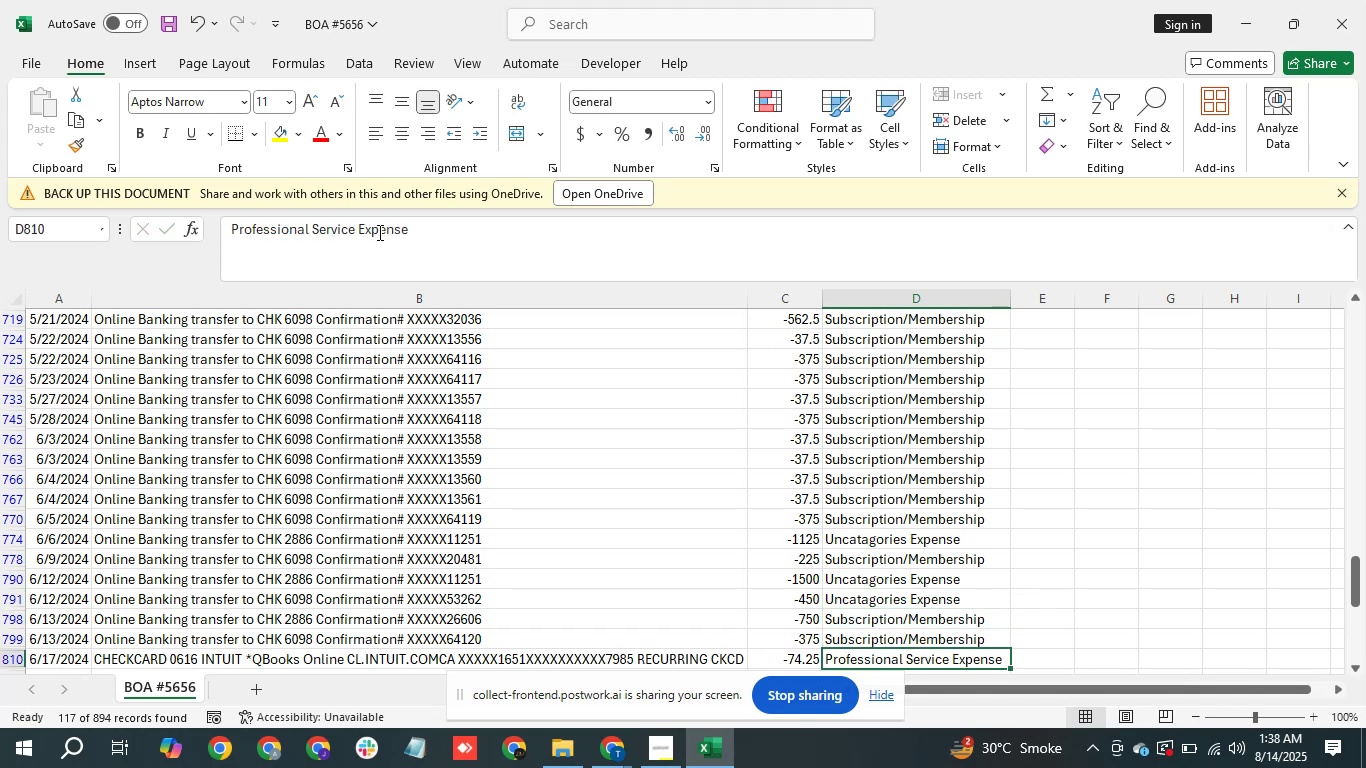 
key(ArrowDown)
 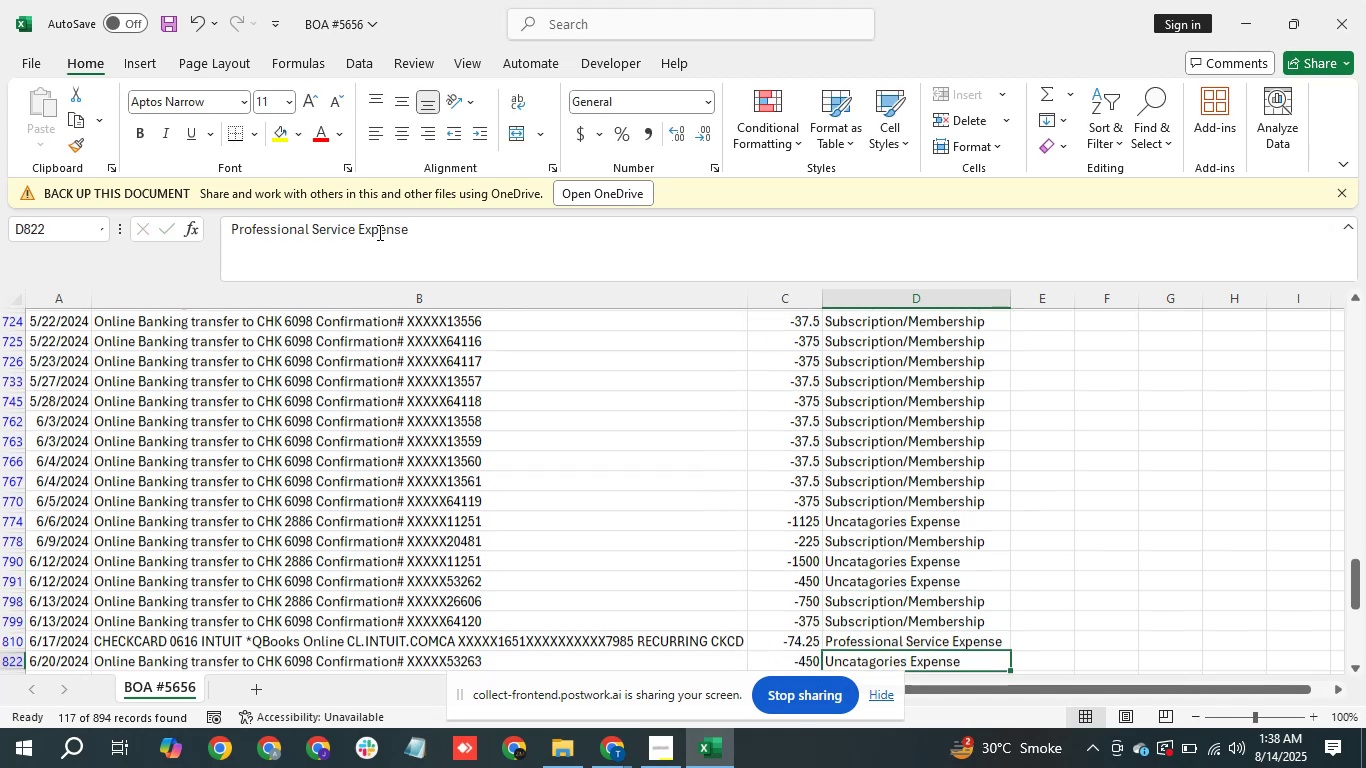 
key(ArrowDown)
 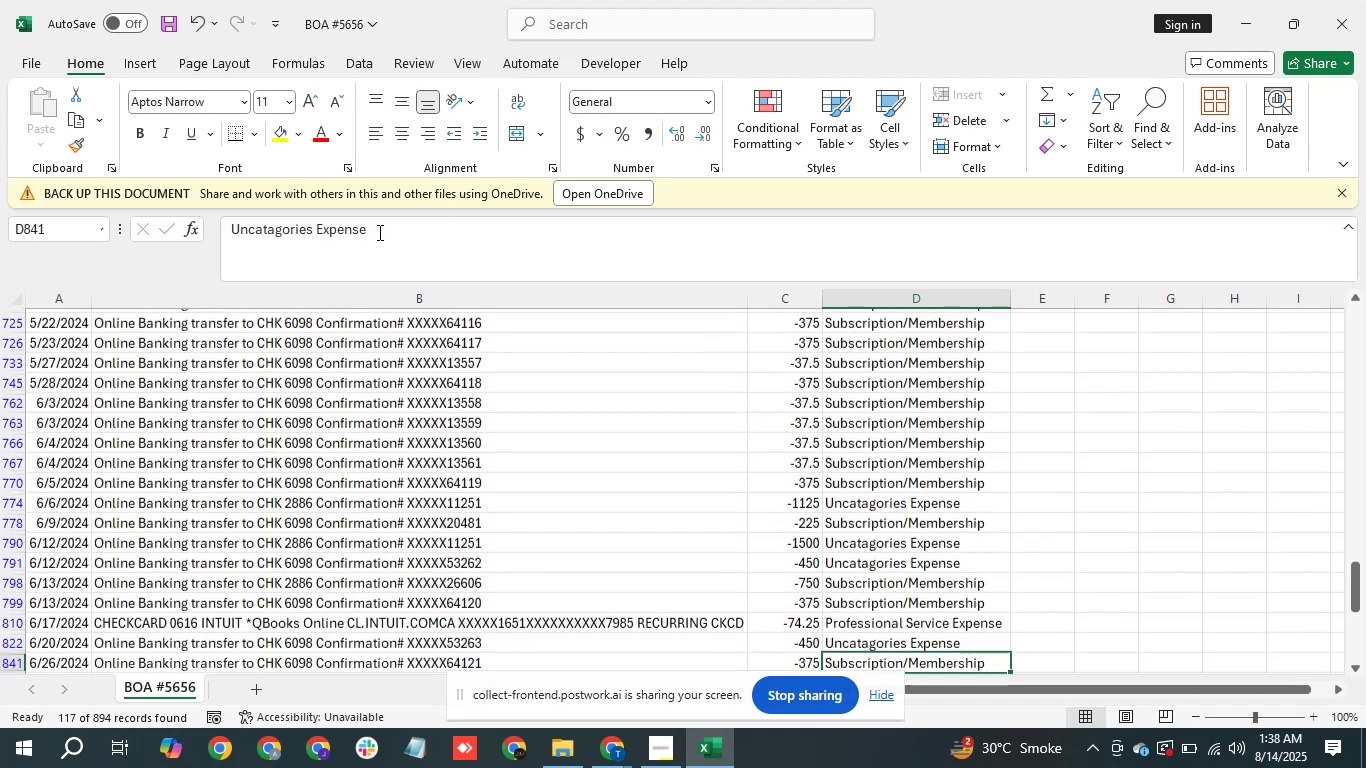 
key(ArrowDown)
 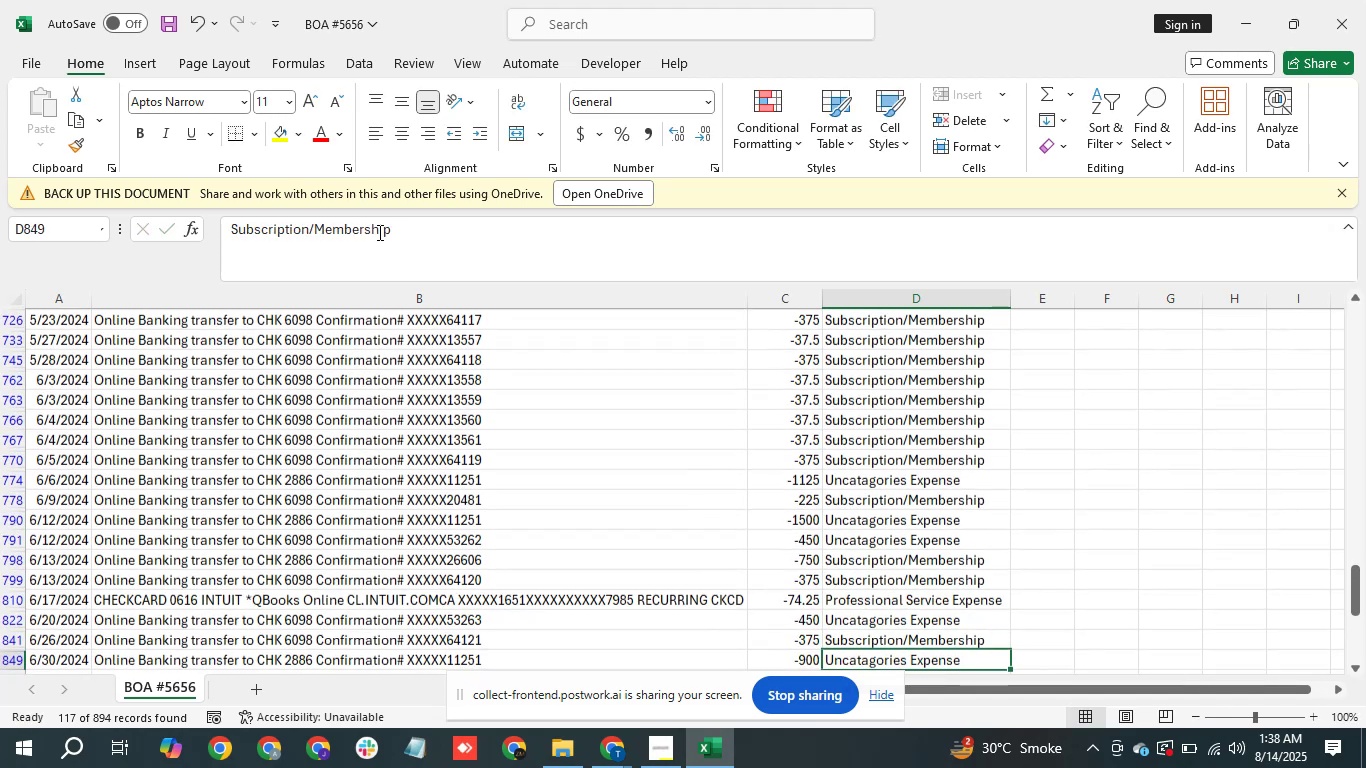 
key(ArrowDown)
 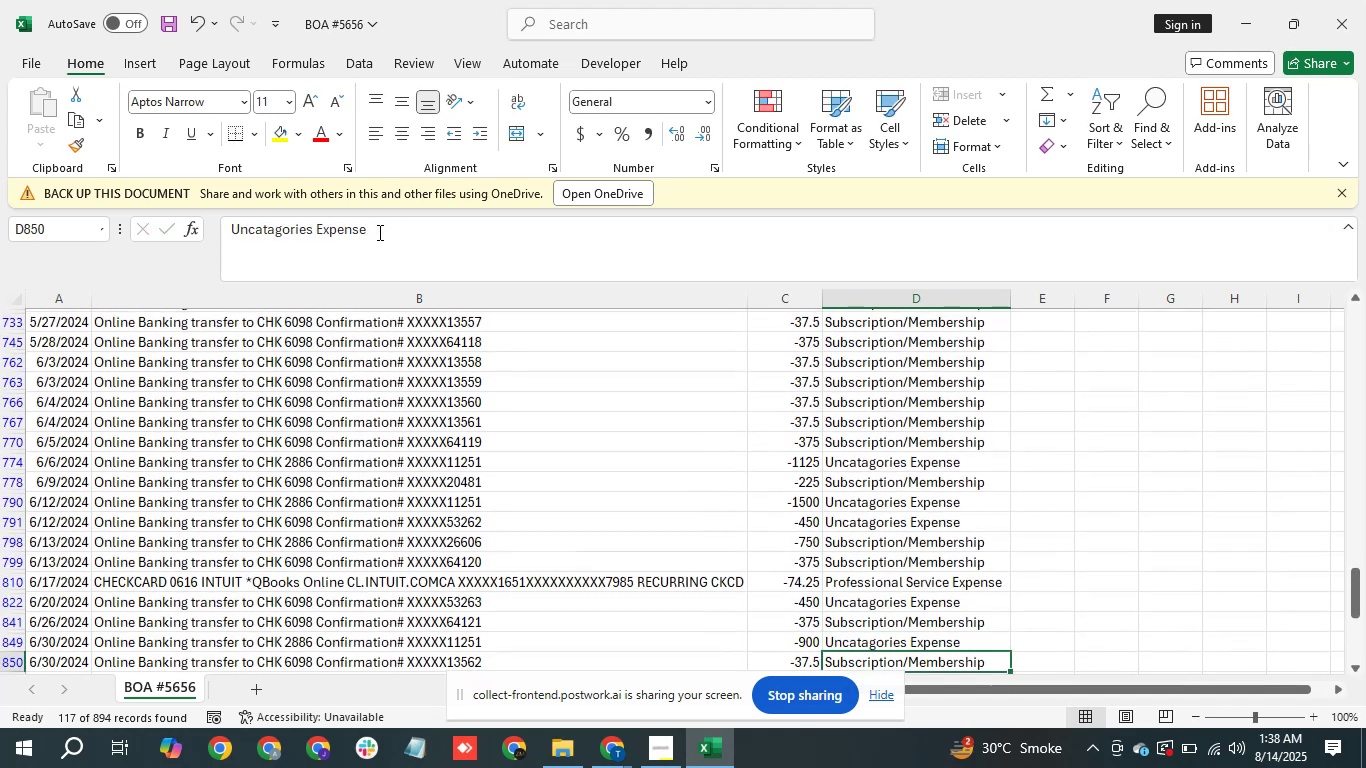 
key(ArrowDown)
 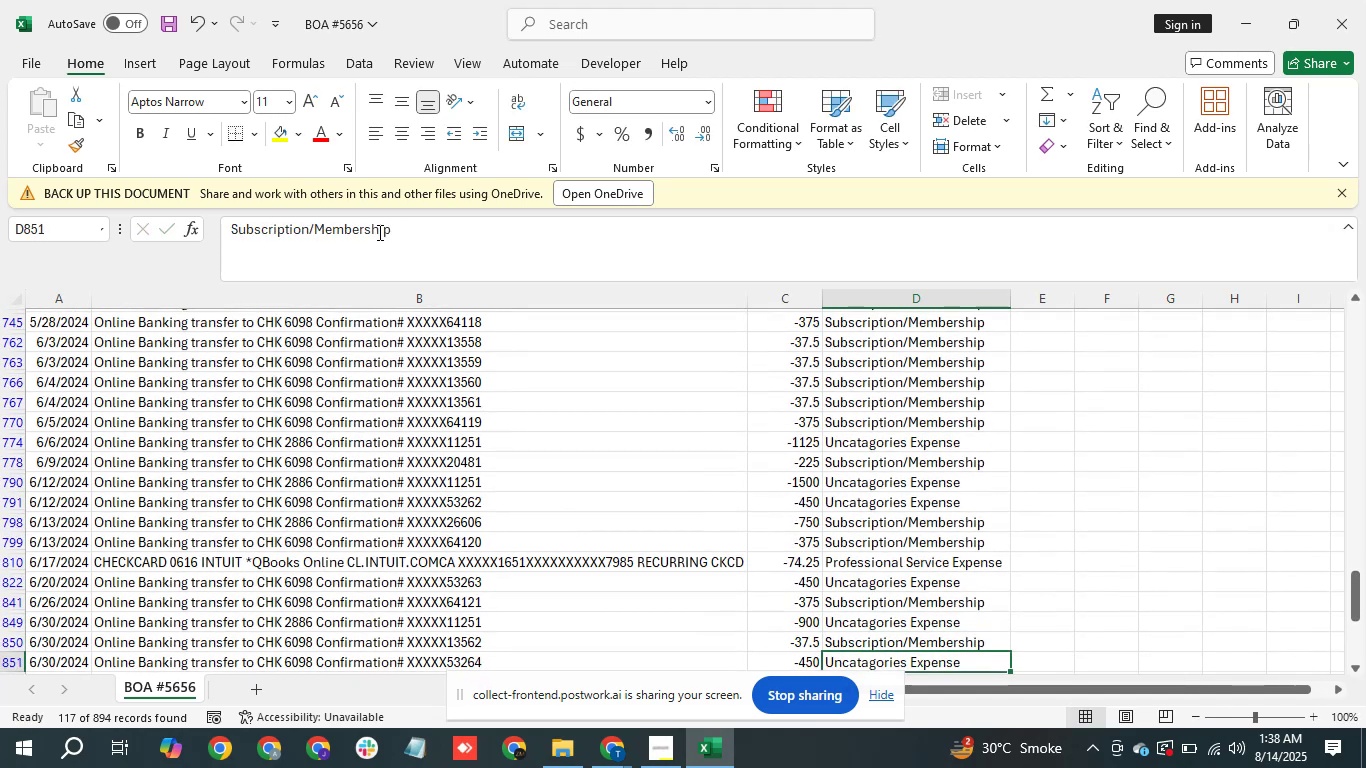 
key(ArrowDown)
 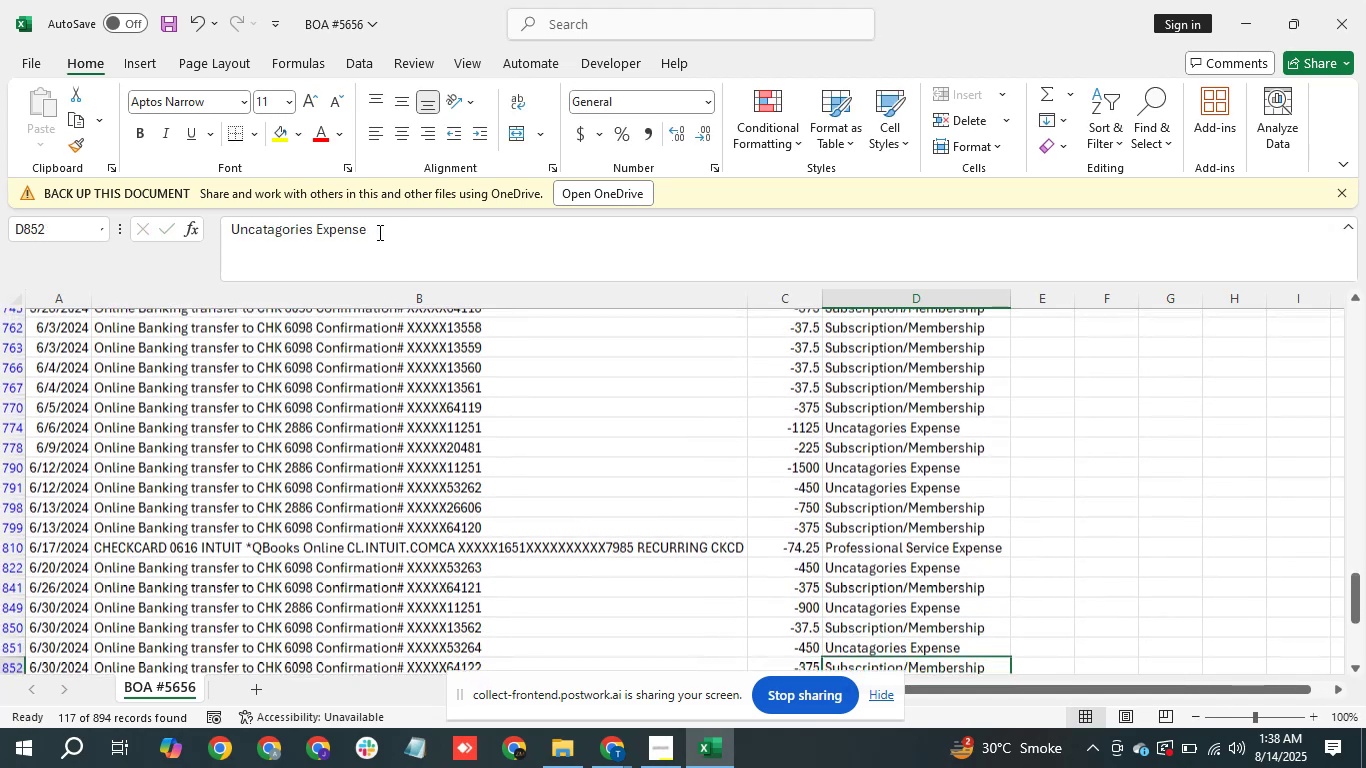 
key(ArrowDown)
 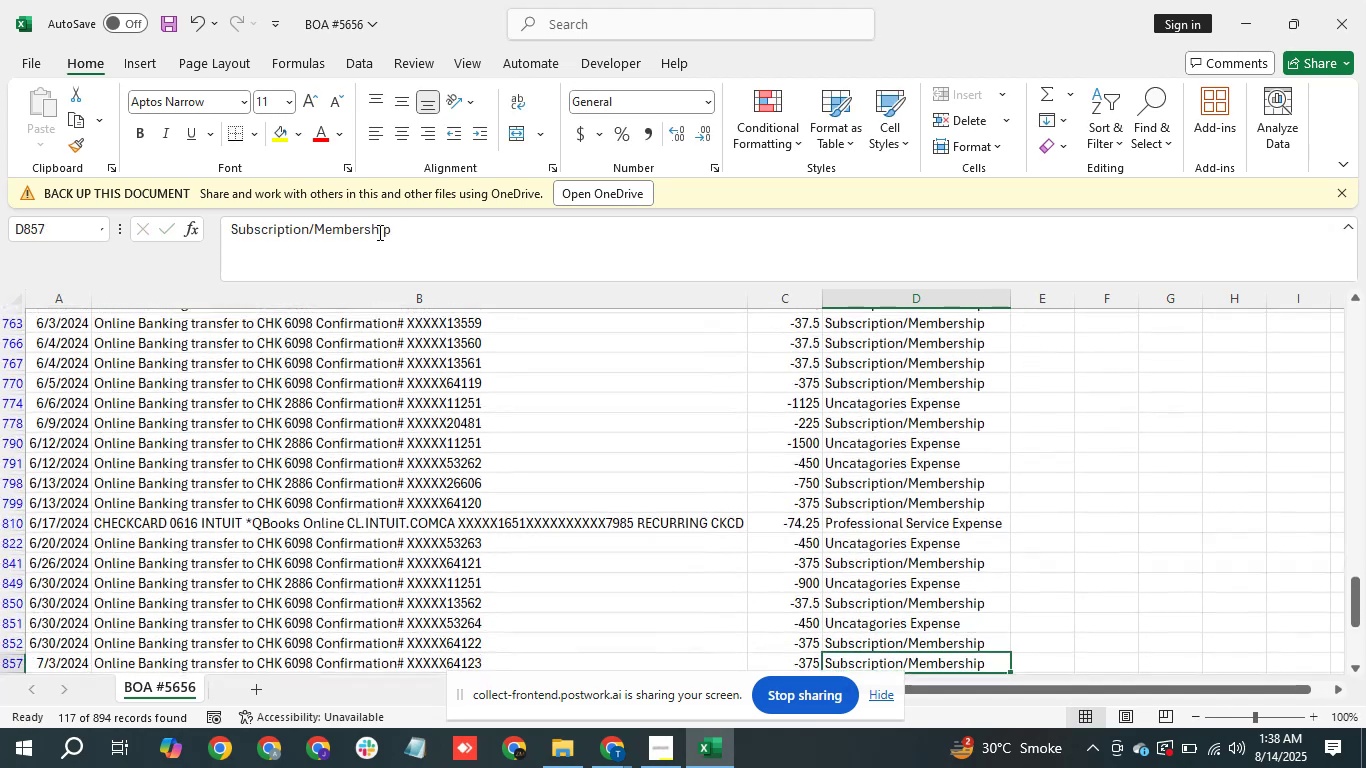 
key(ArrowDown)
 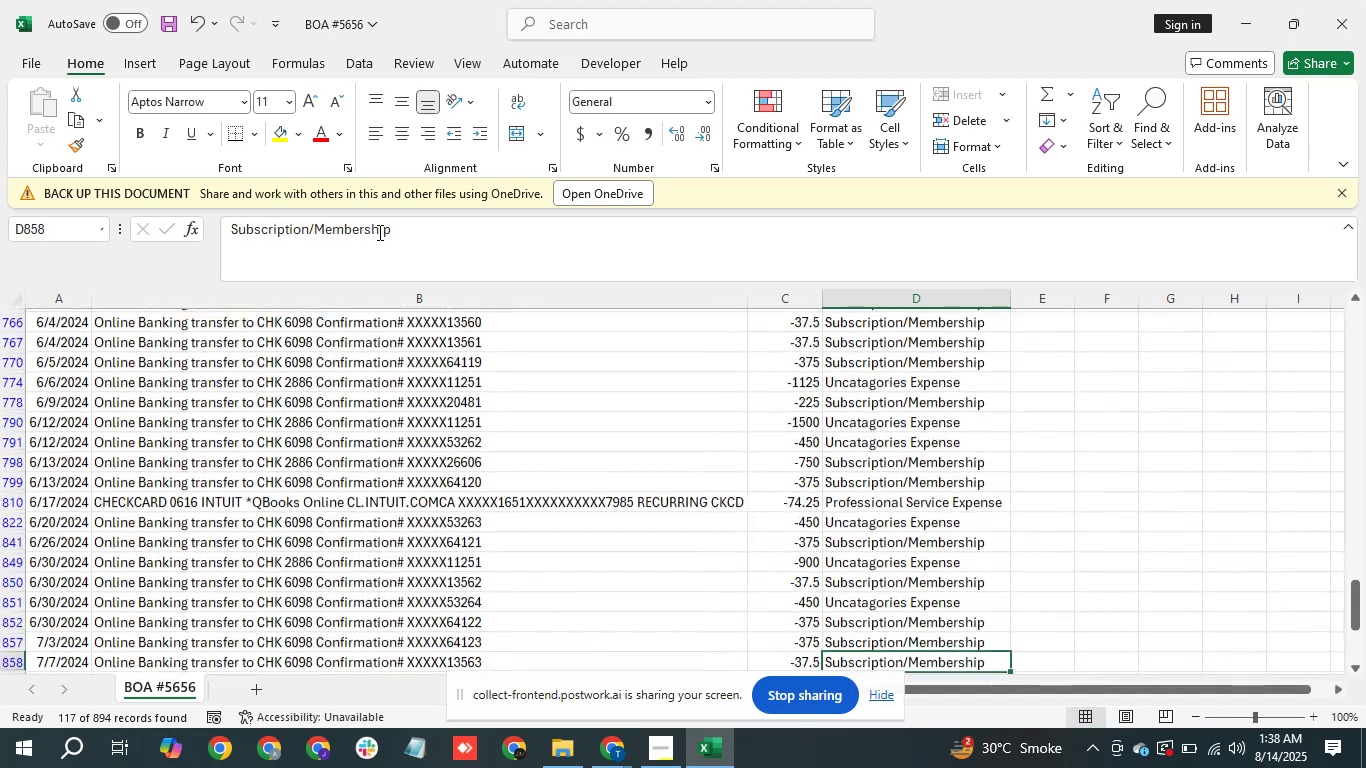 
key(ArrowDown)
 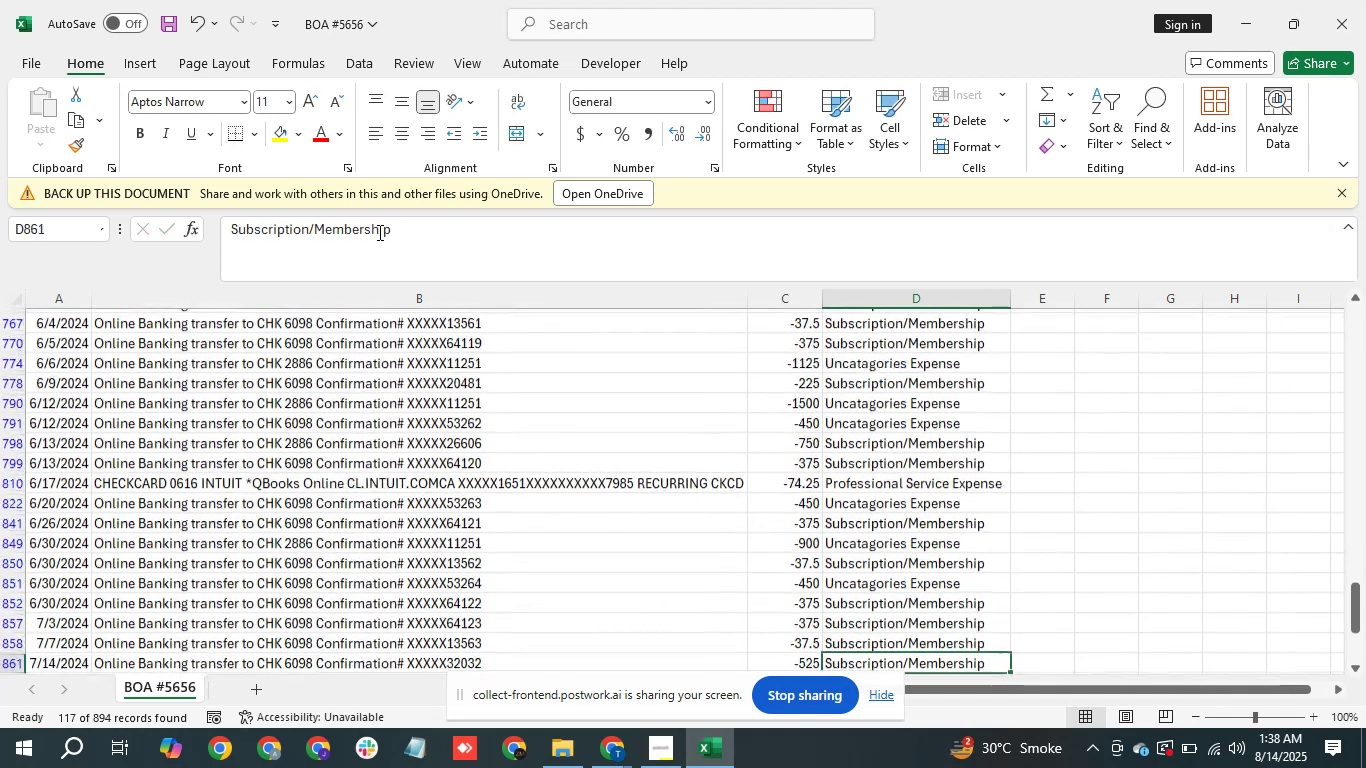 
hold_key(key=ArrowDown, duration=1.15)
 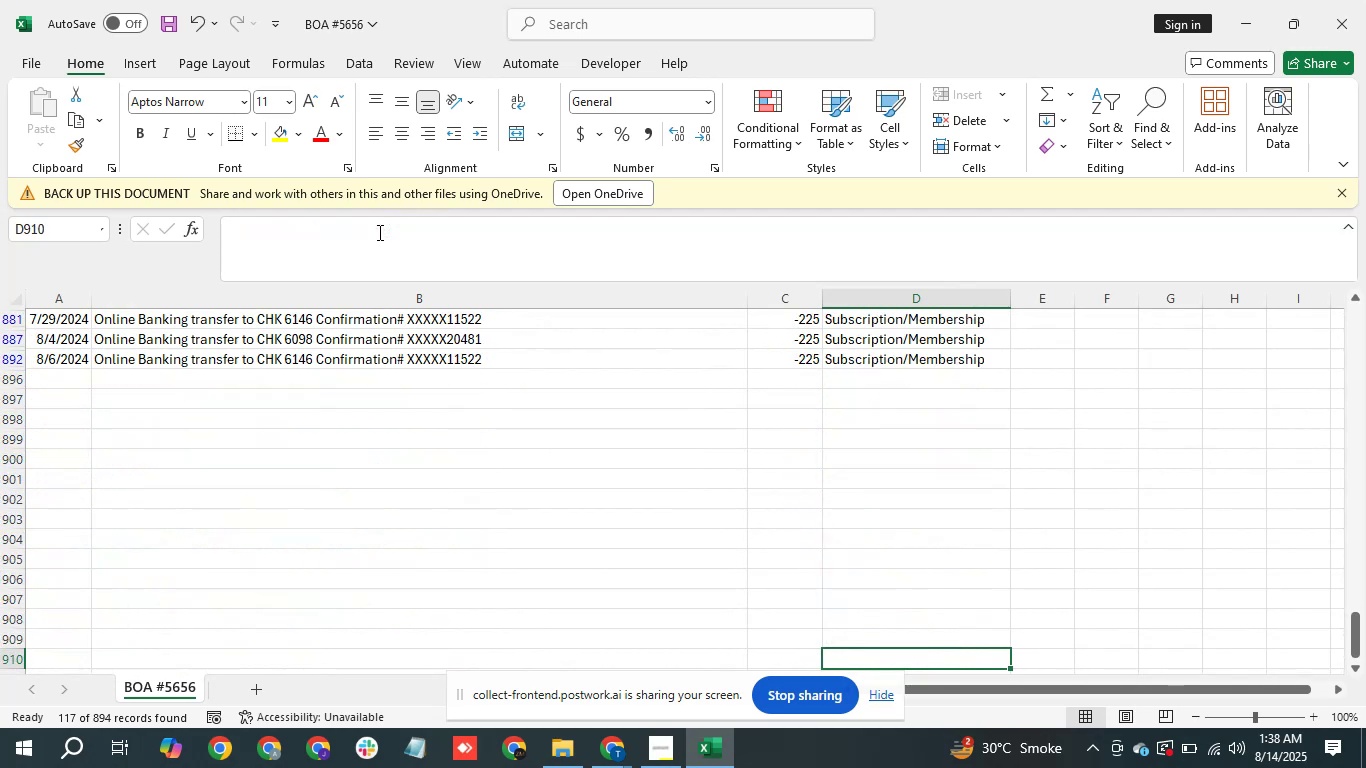 
hold_key(key=ArrowUp, duration=1.51)
 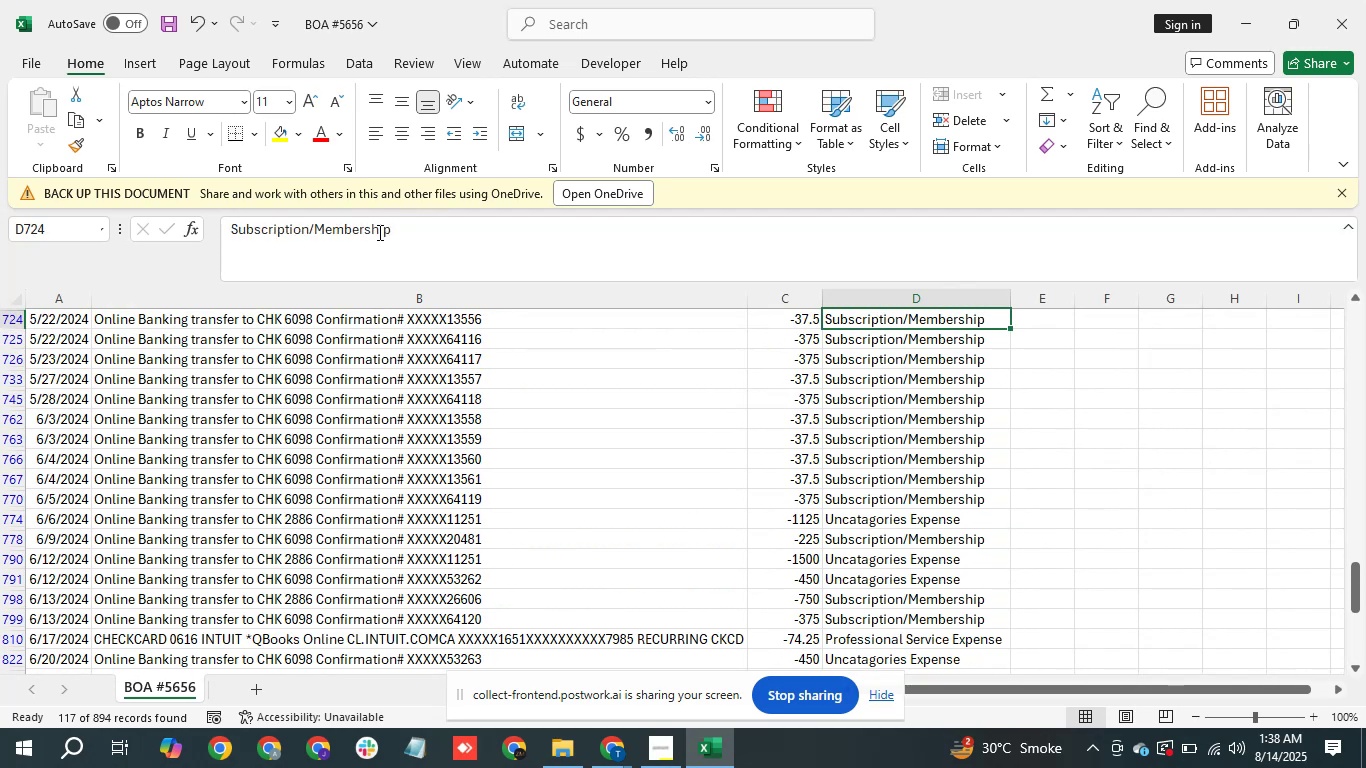 
hold_key(key=ArrowUp, duration=1.54)
 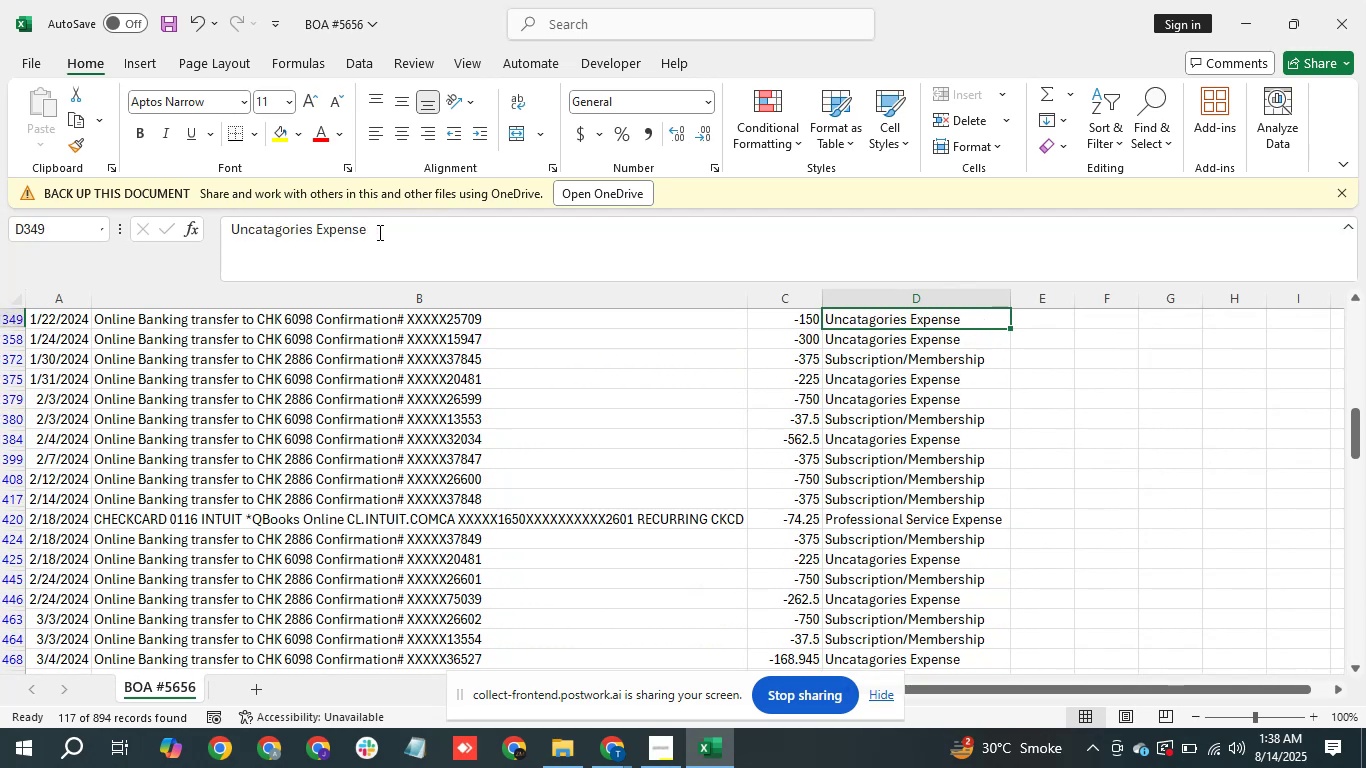 
hold_key(key=ArrowUp, duration=1.51)
 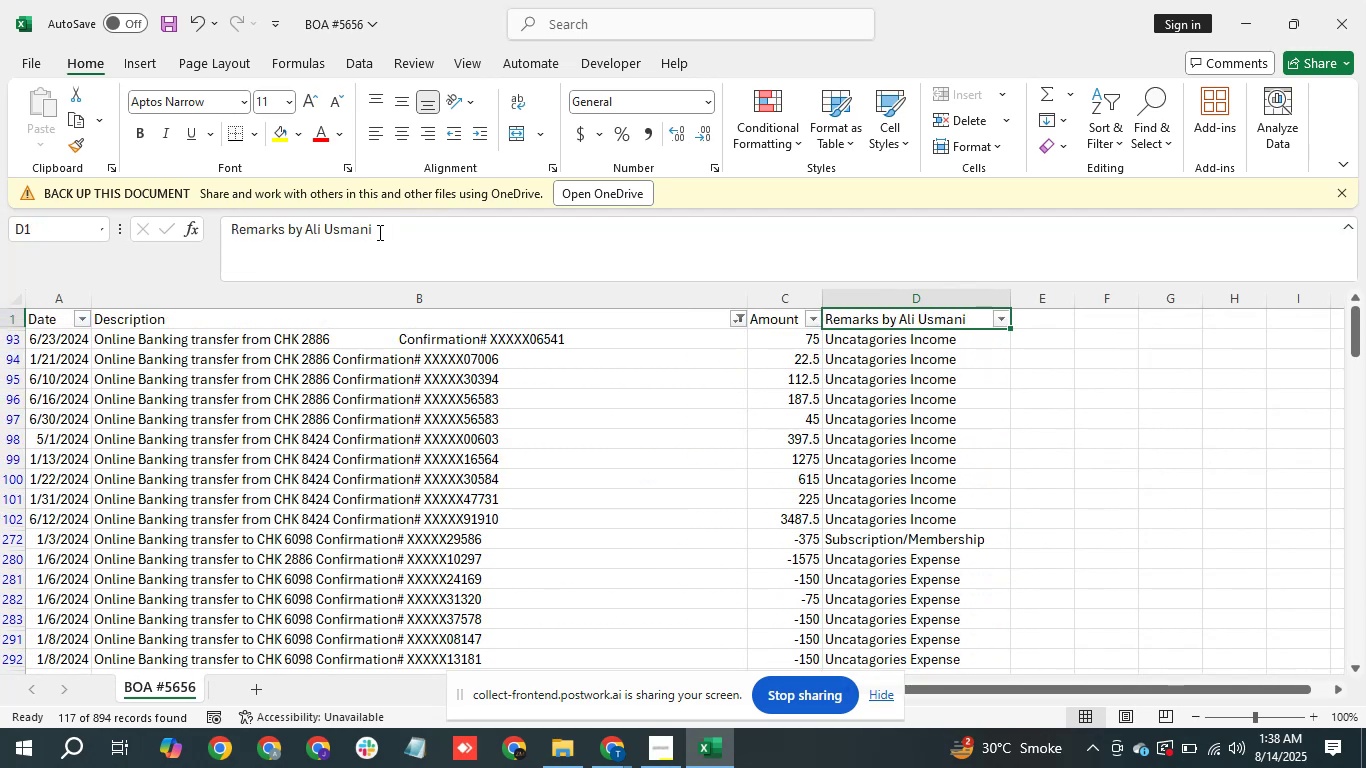 
hold_key(key=ArrowUp, duration=1.01)
 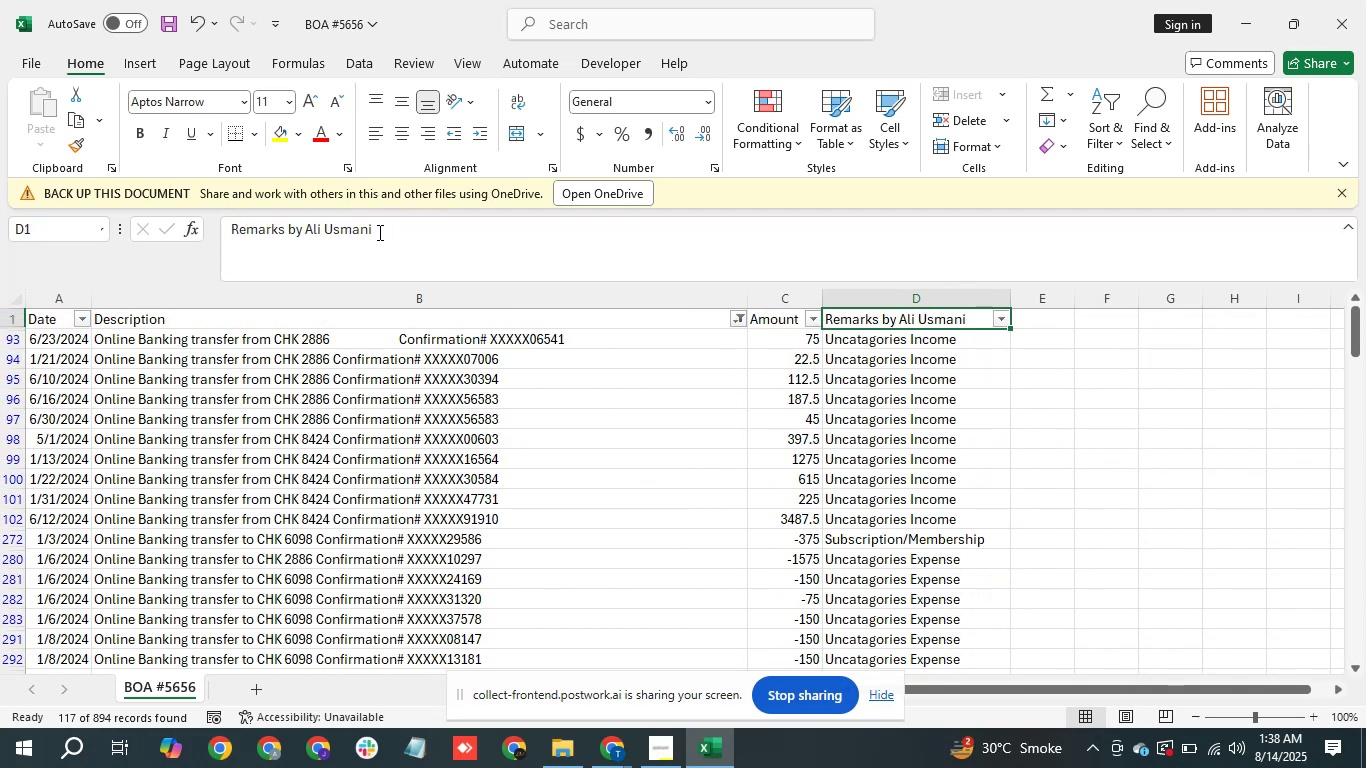 
key(ArrowUp)
 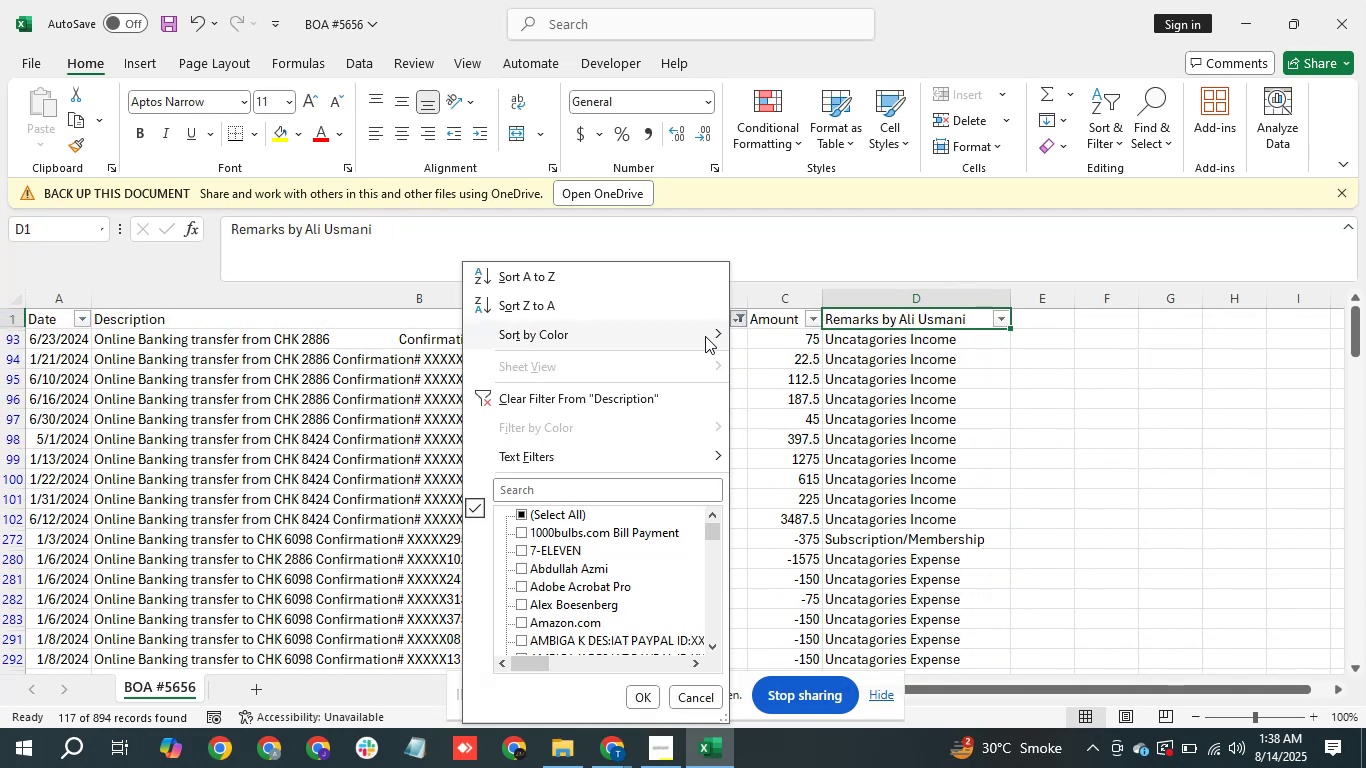 
left_click([623, 401])
 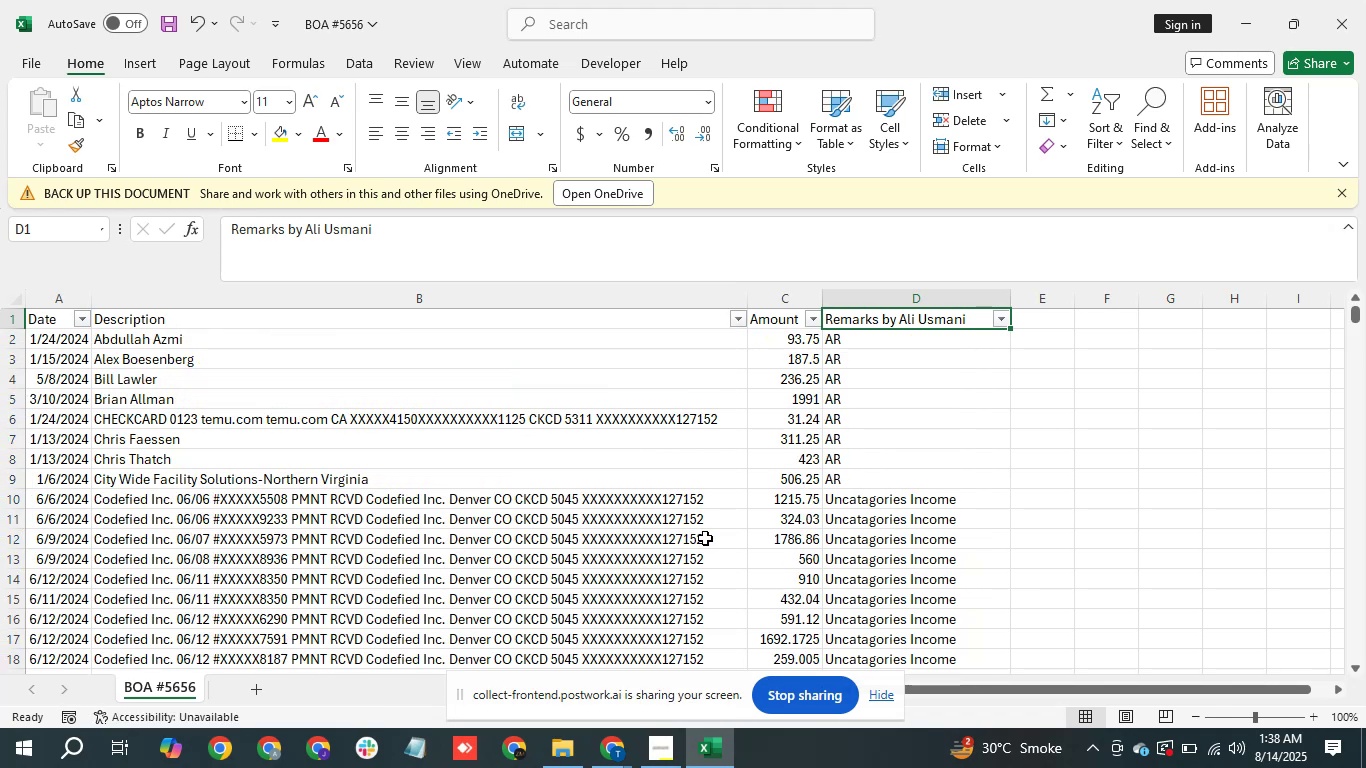 
scroll: coordinate [882, 548], scroll_direction: down, amount: 34.0
 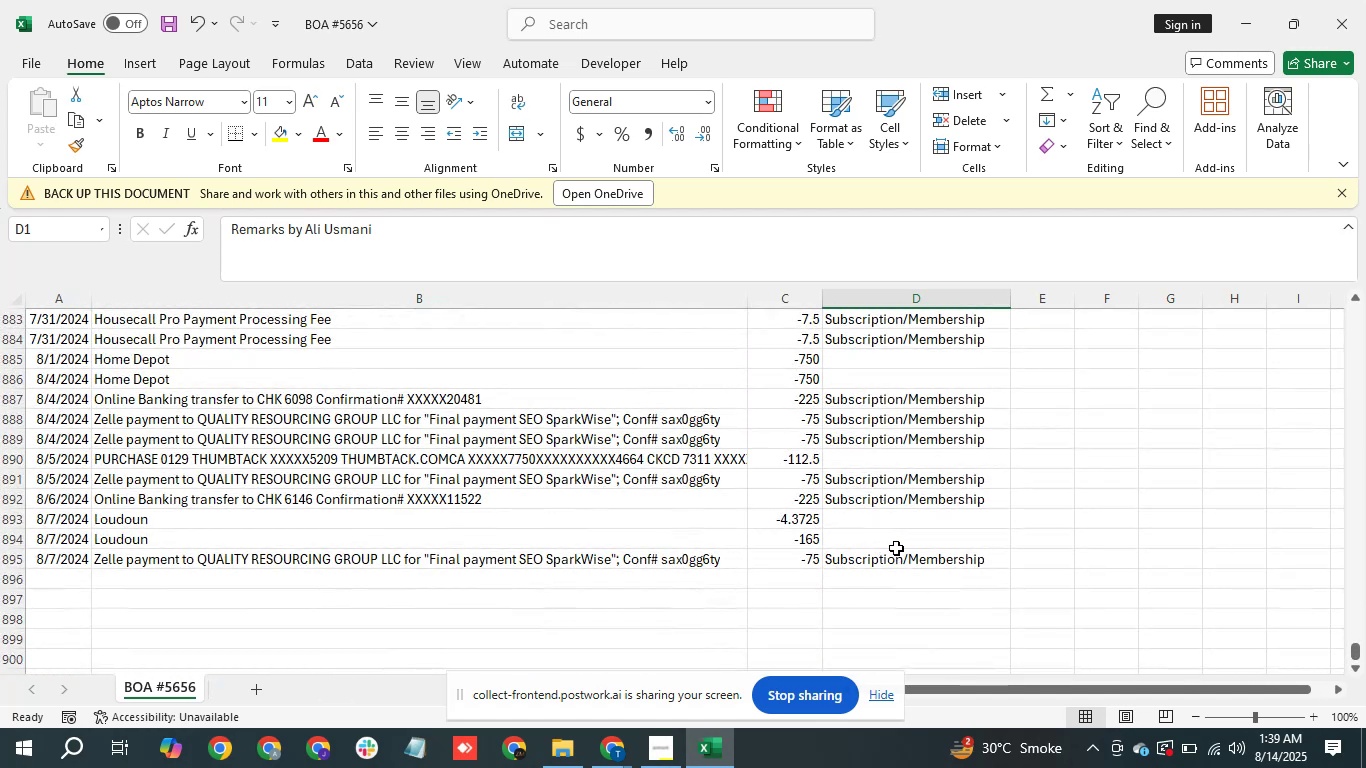 
left_click([898, 547])
 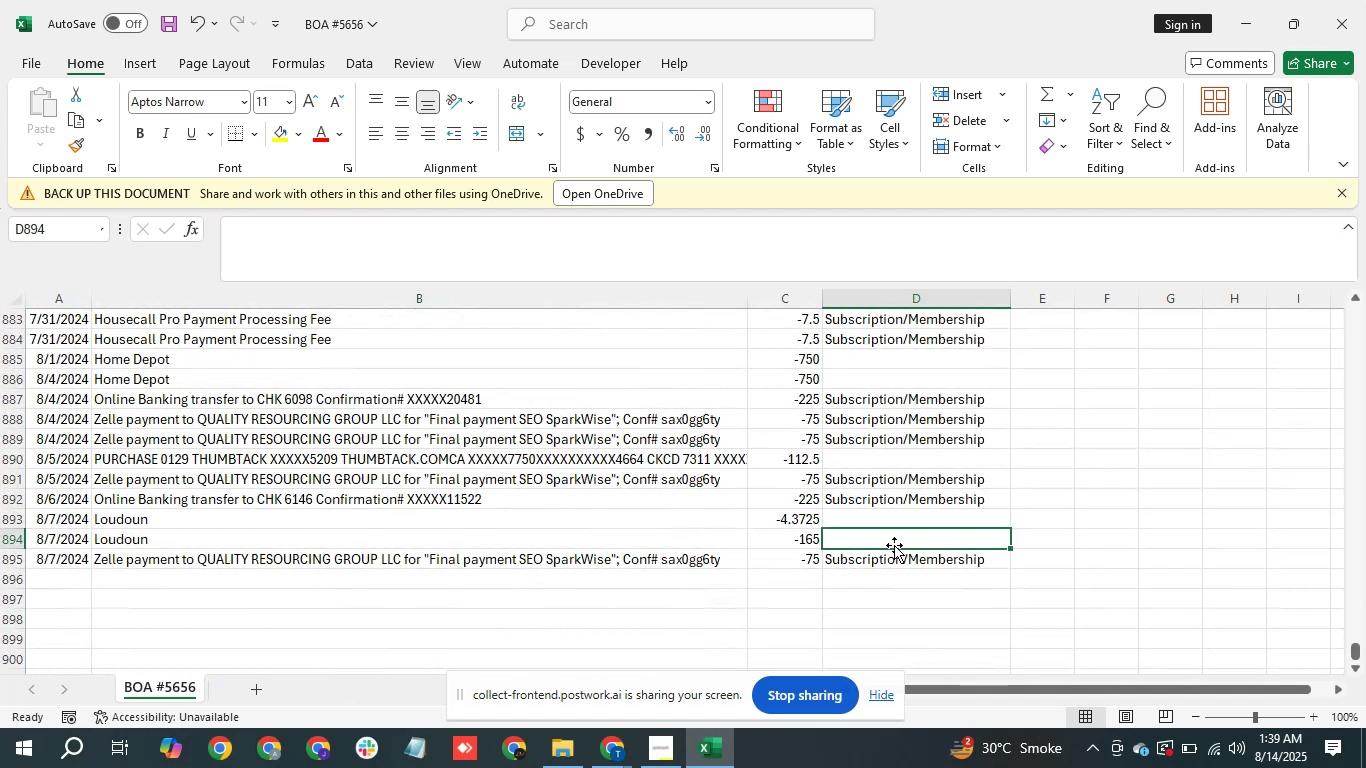 
key(ArrowUp)
 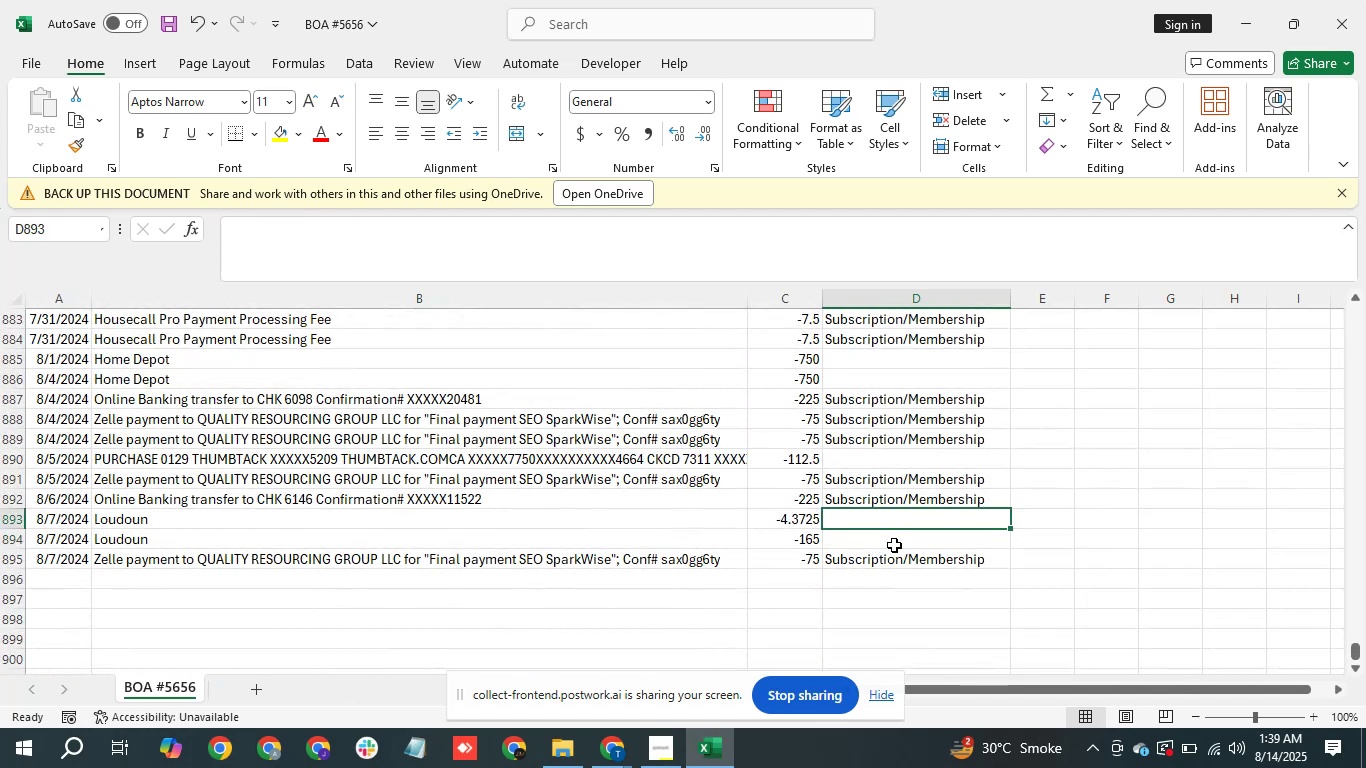 
key(ArrowUp)
 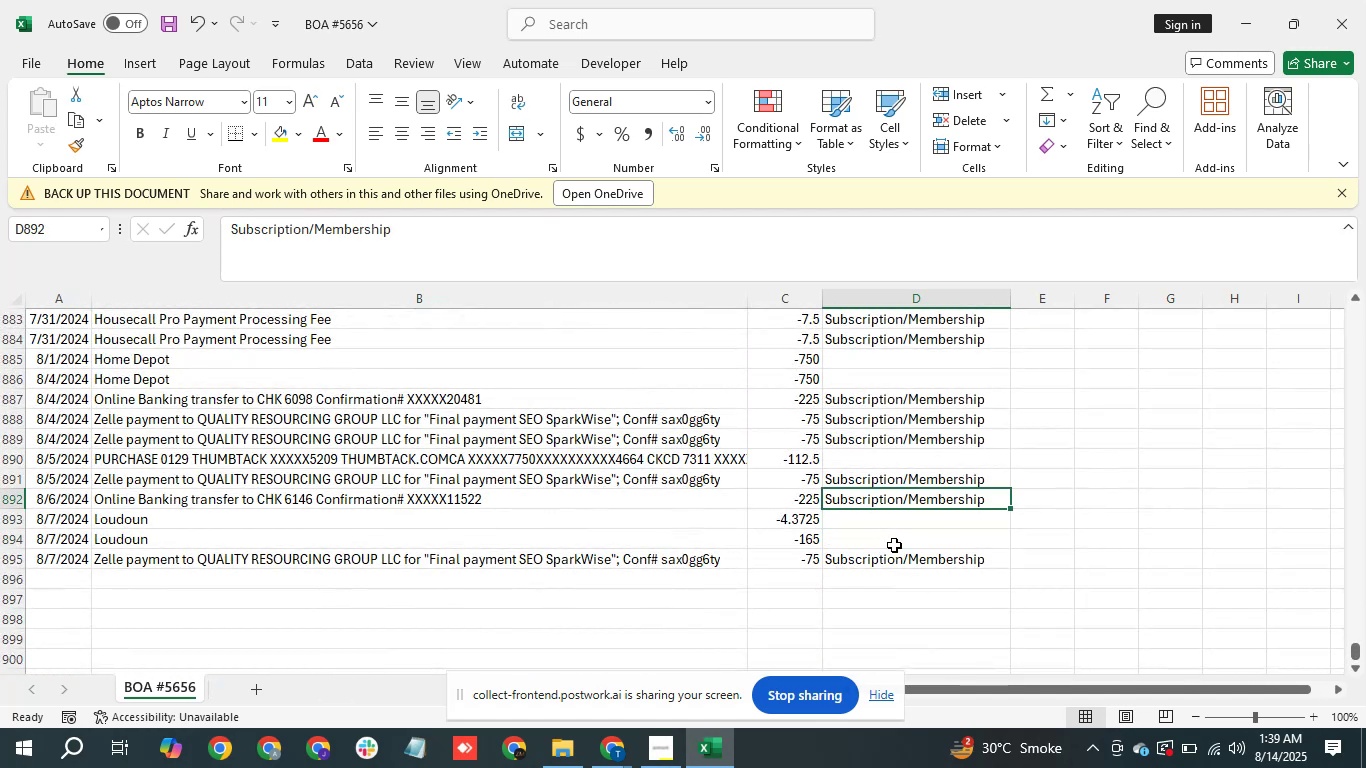 
key(ArrowUp)
 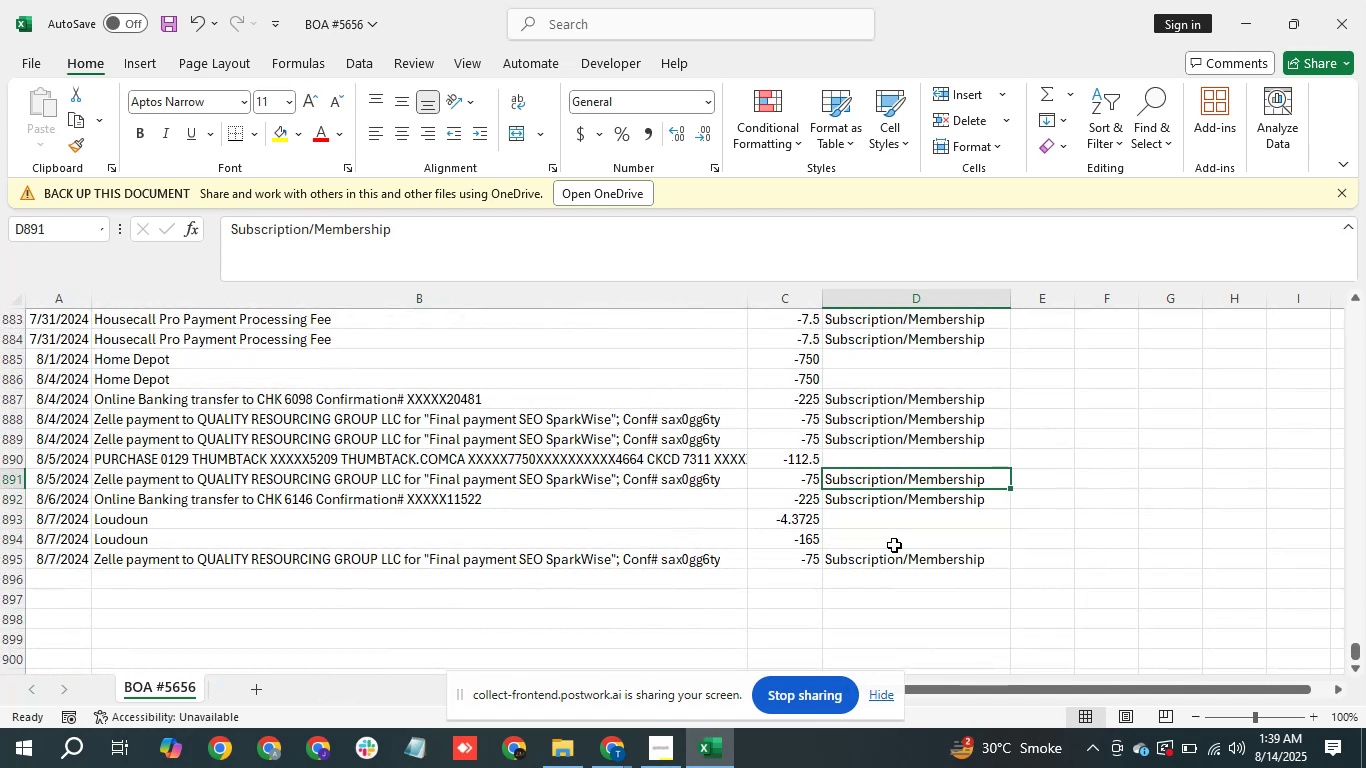 
hold_key(key=ArrowUp, duration=0.49)
 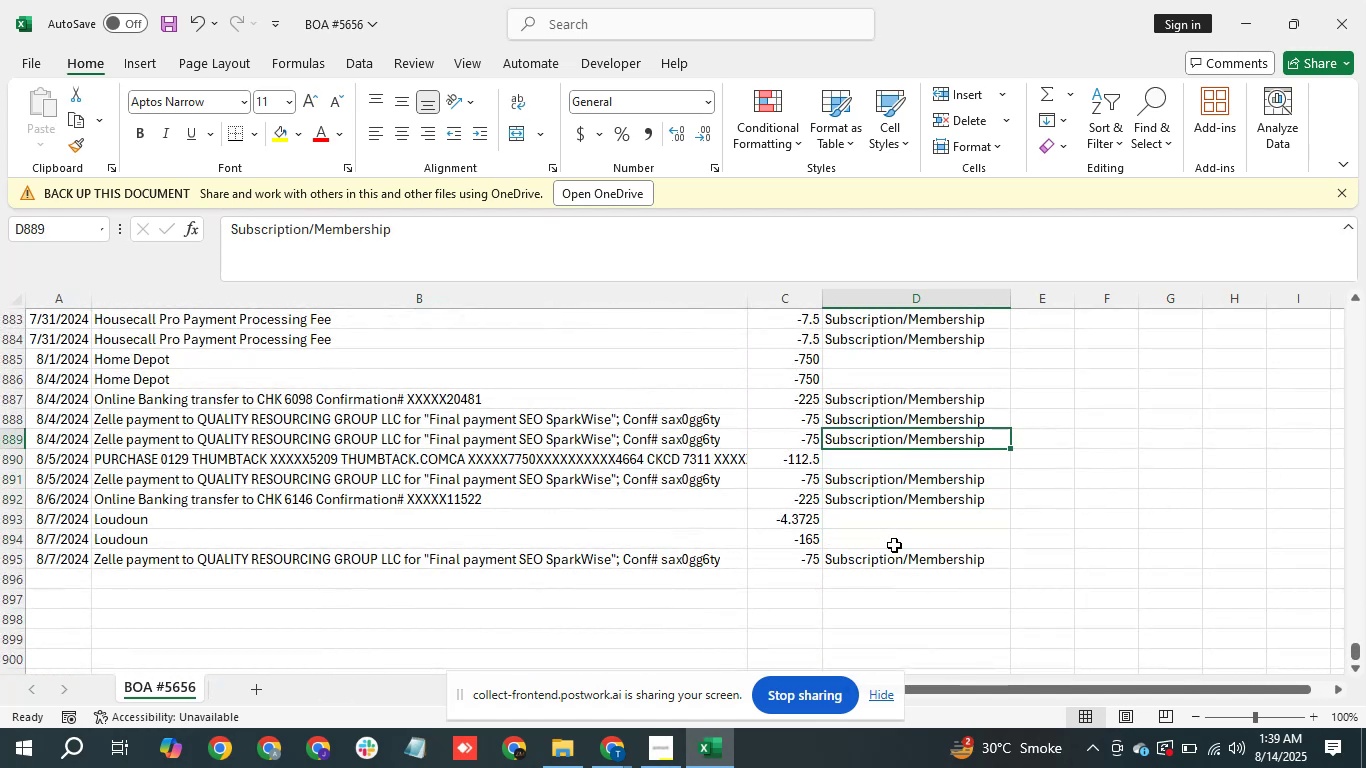 
key(ArrowUp)
 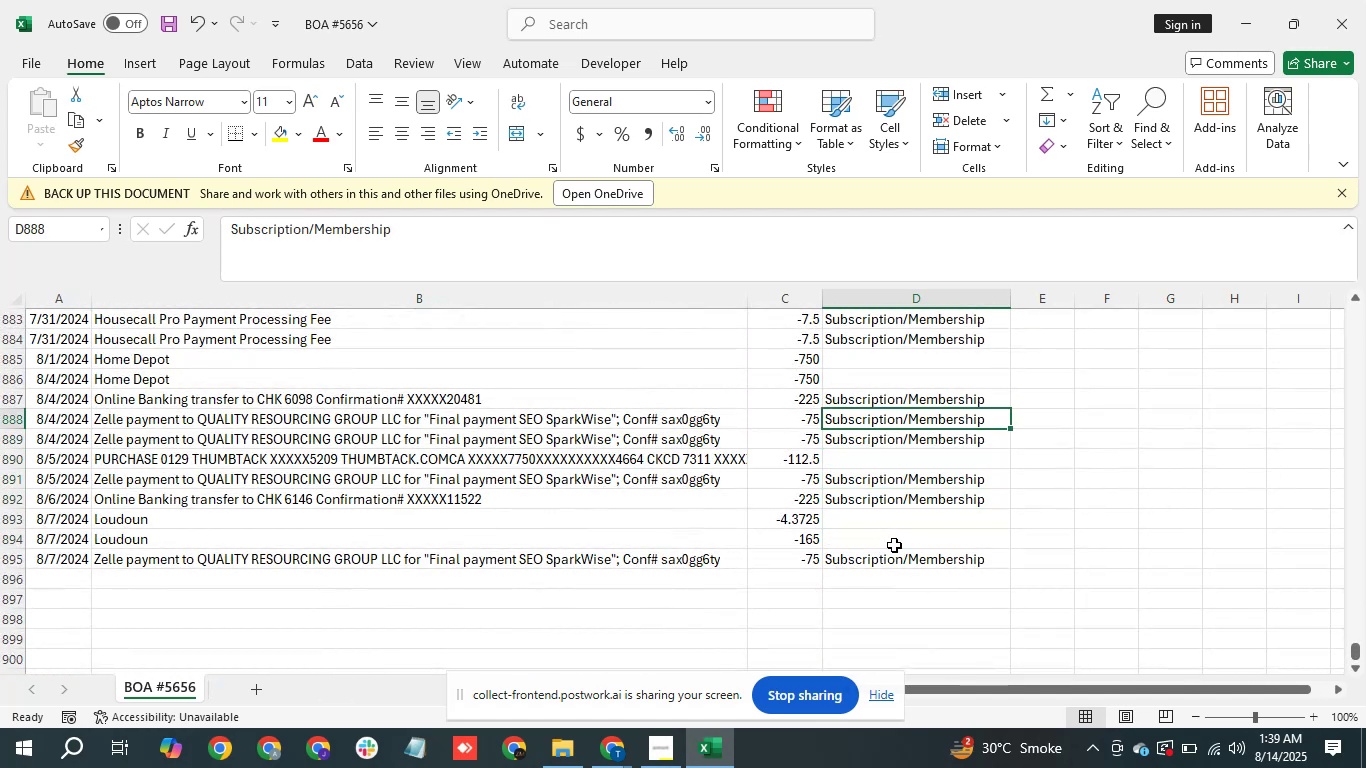 
key(ArrowUp)
 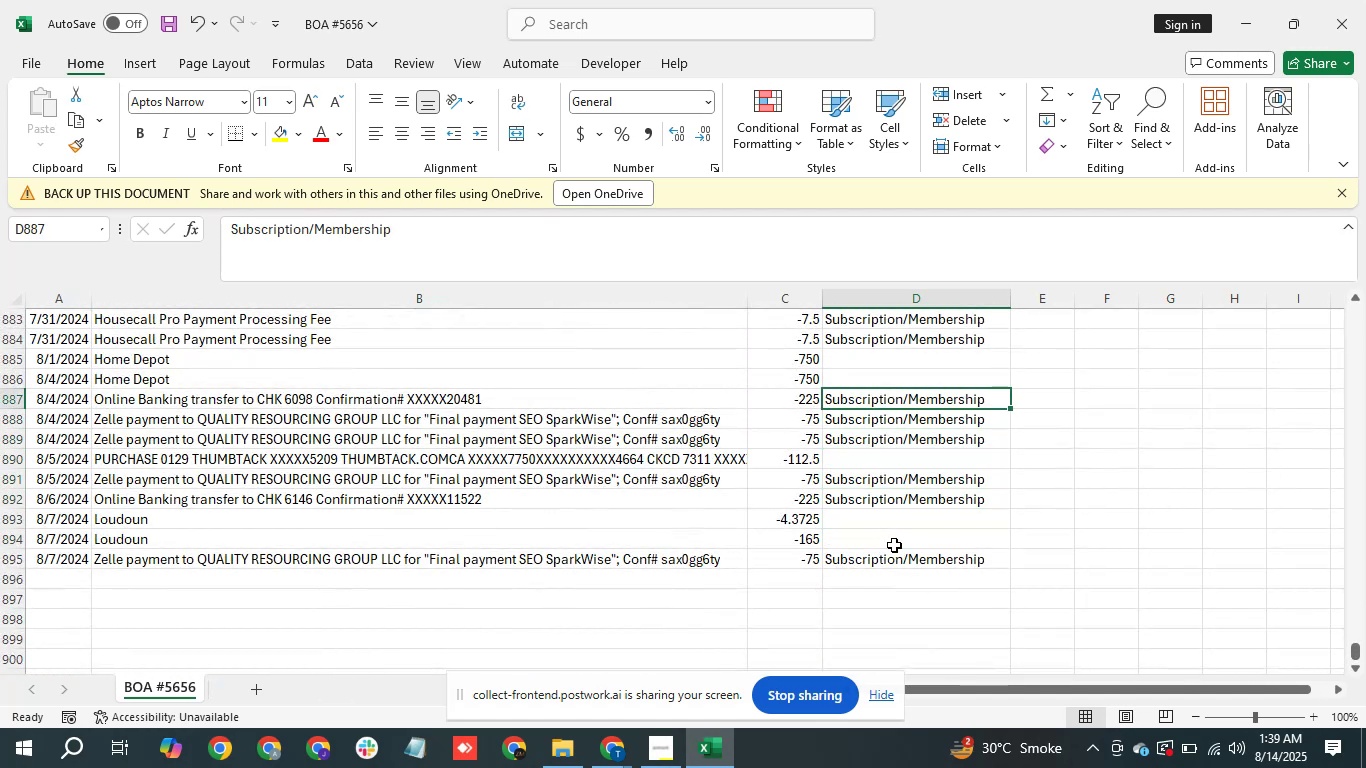 
key(ArrowUp)
 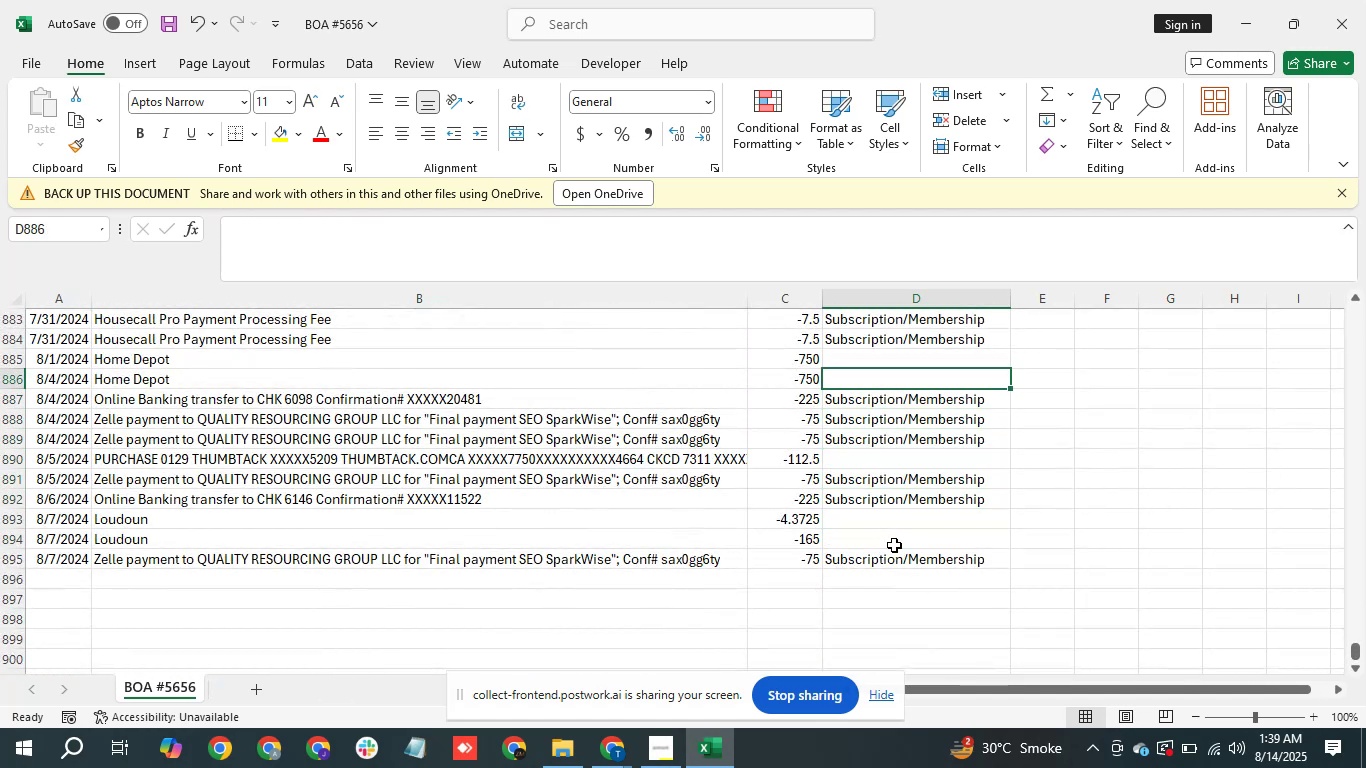 
key(ArrowUp)
 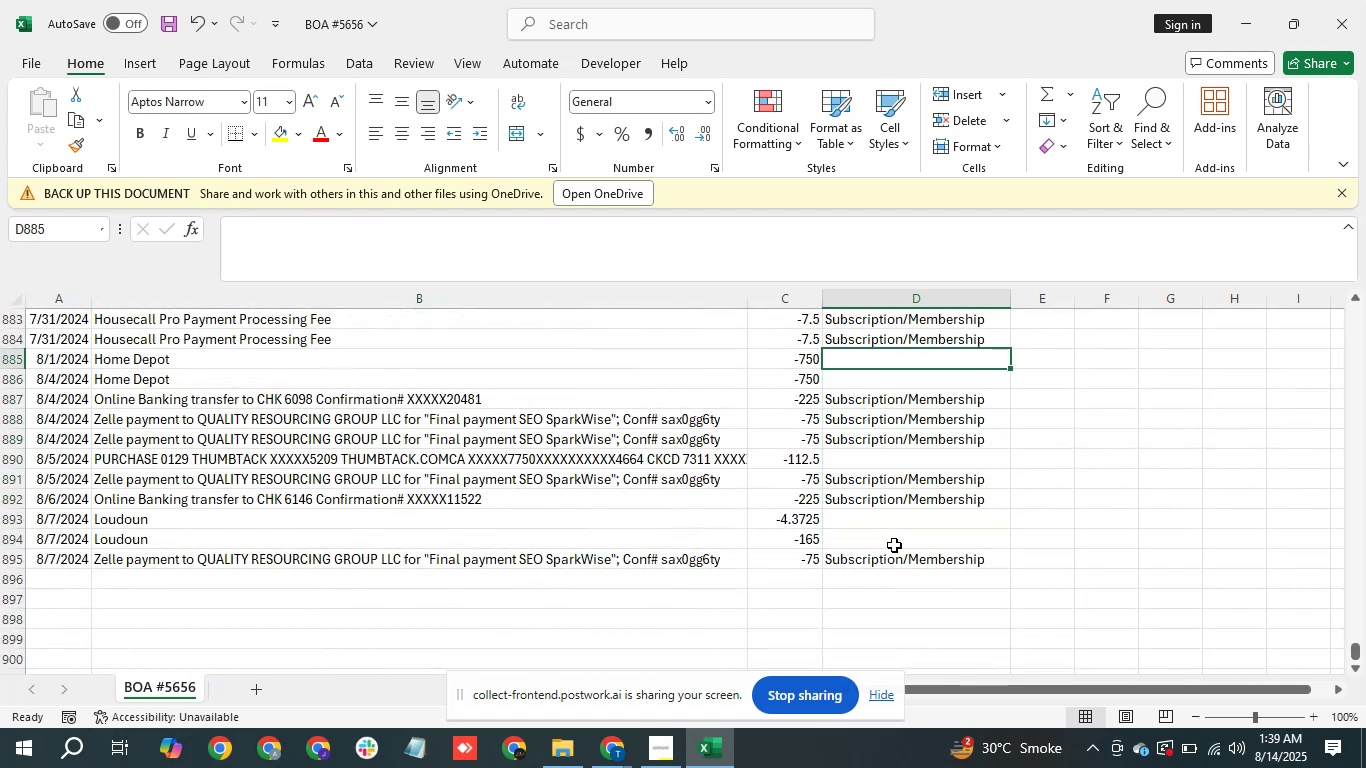 
type(su)
 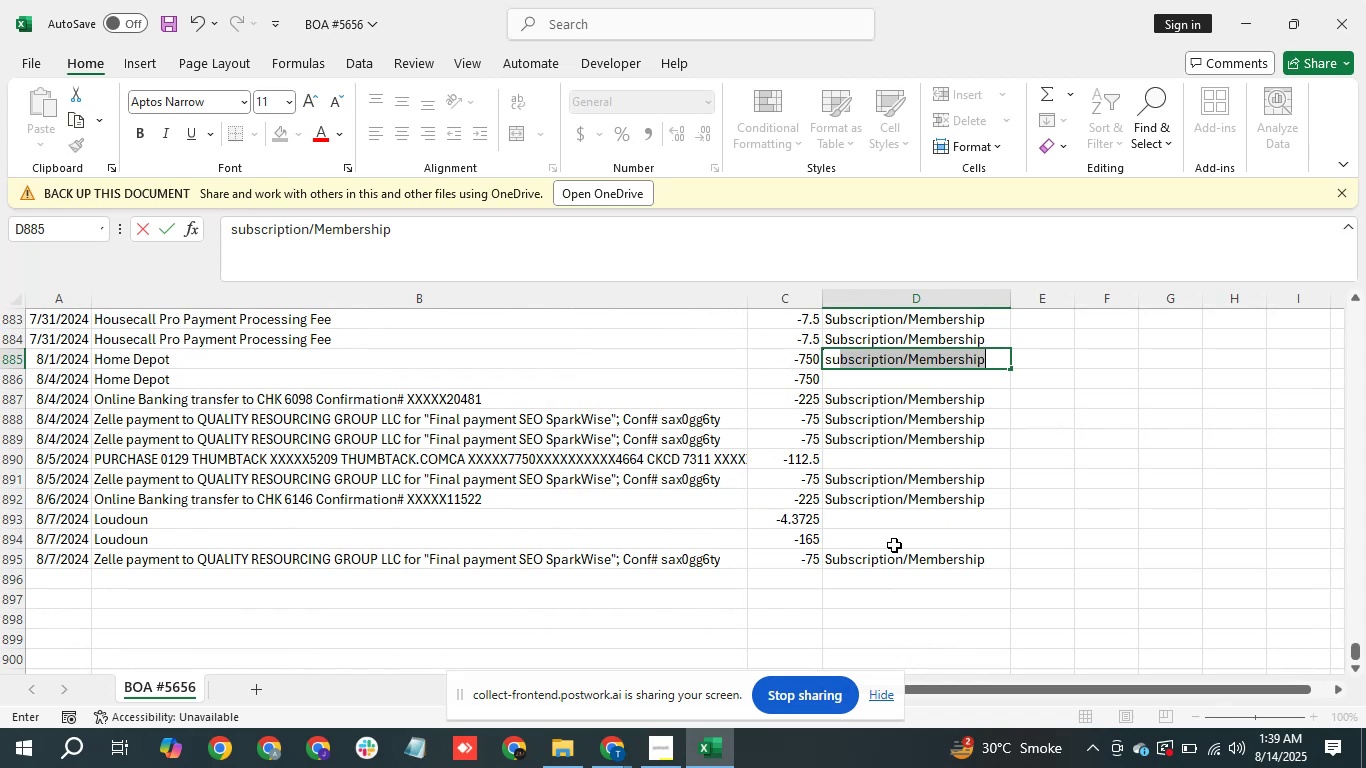 
key(Enter)
 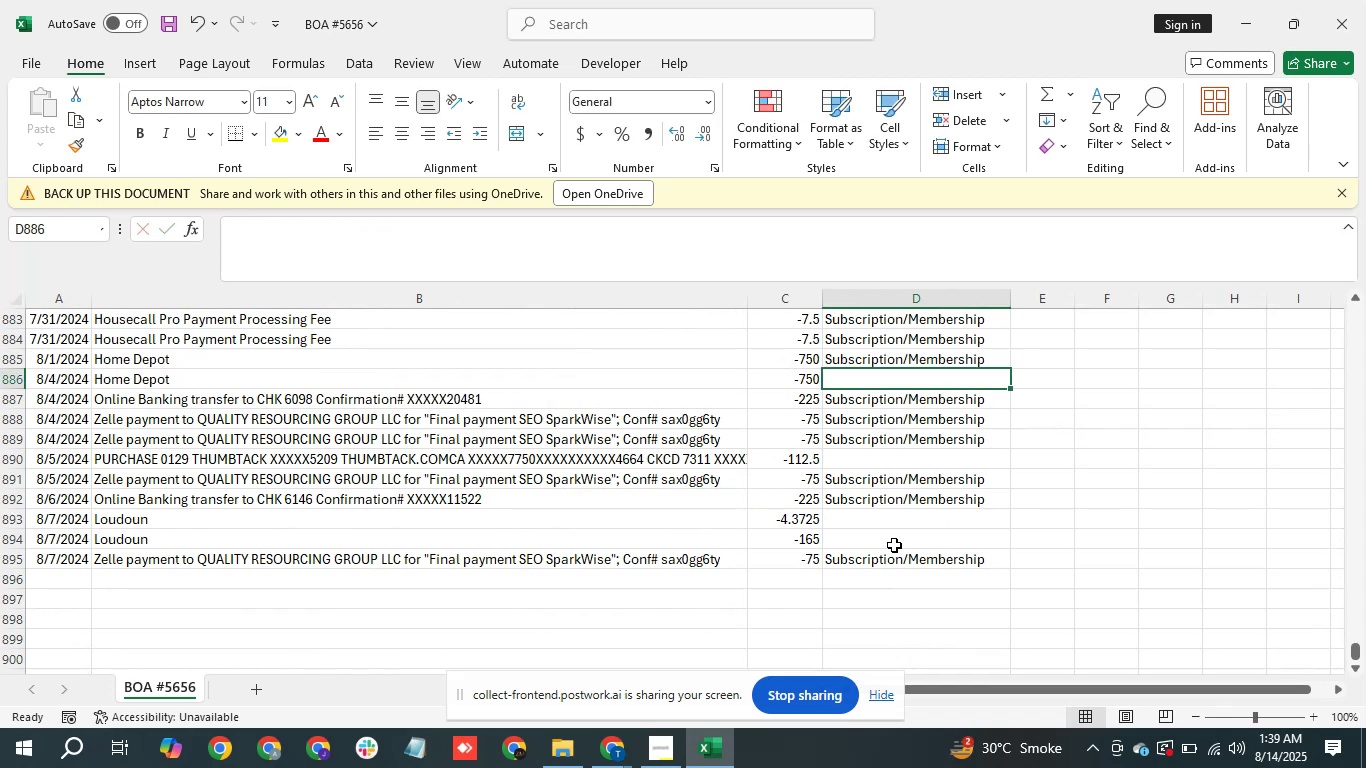 
type(su)
 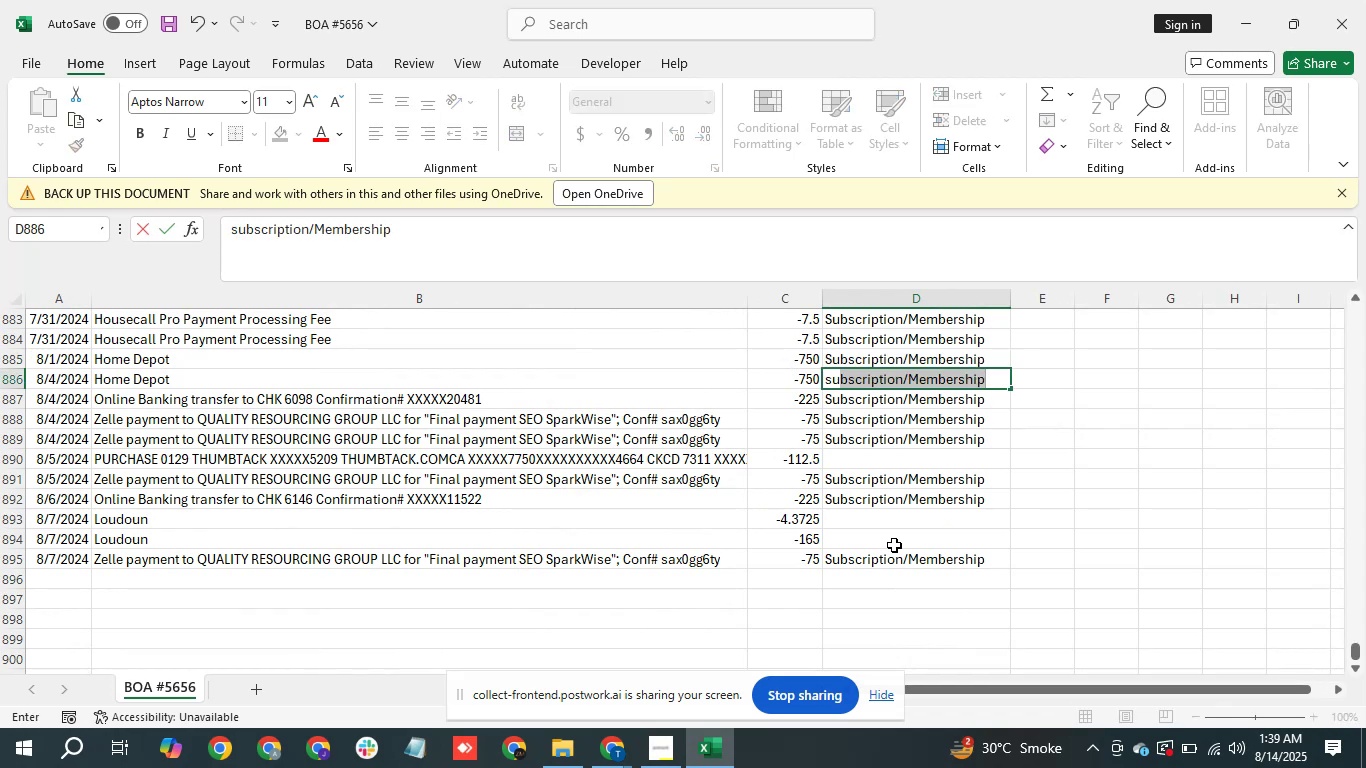 
key(Enter)
 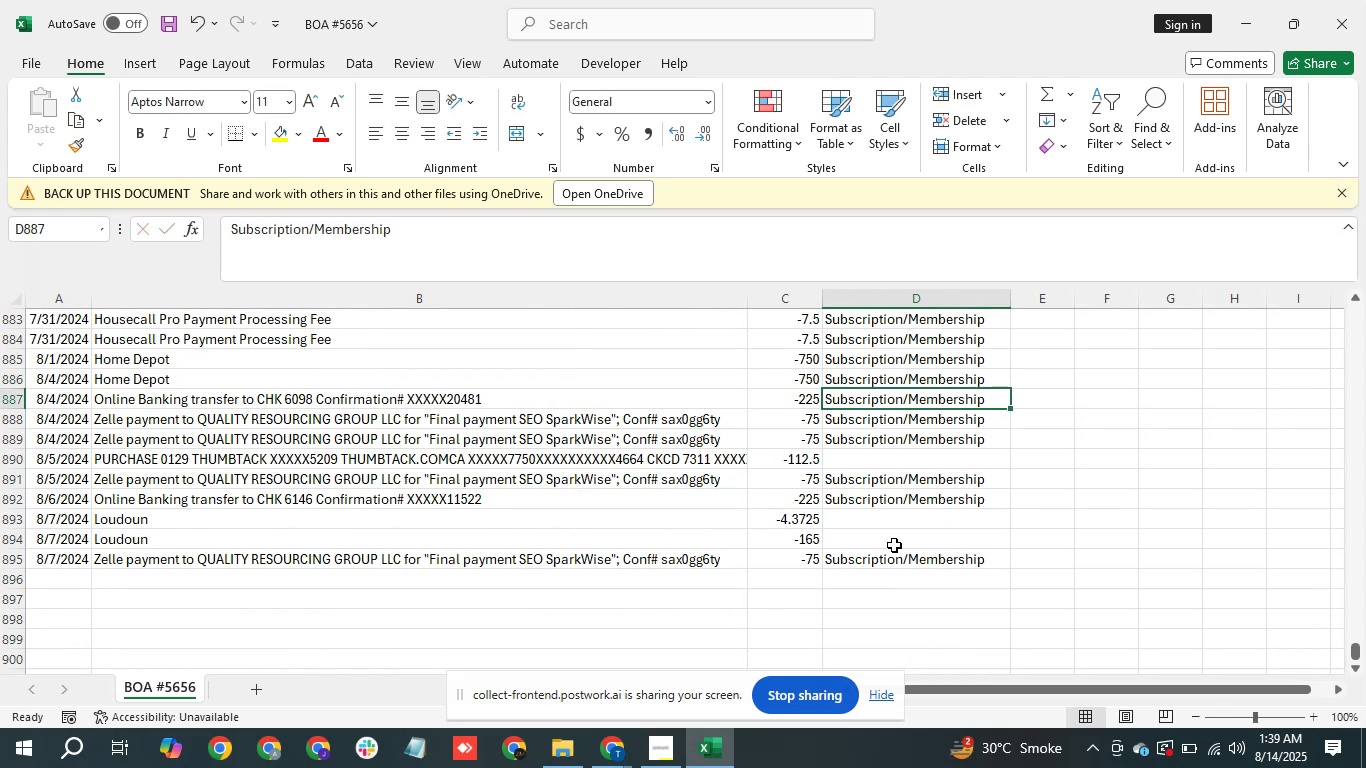 
key(ArrowUp)
 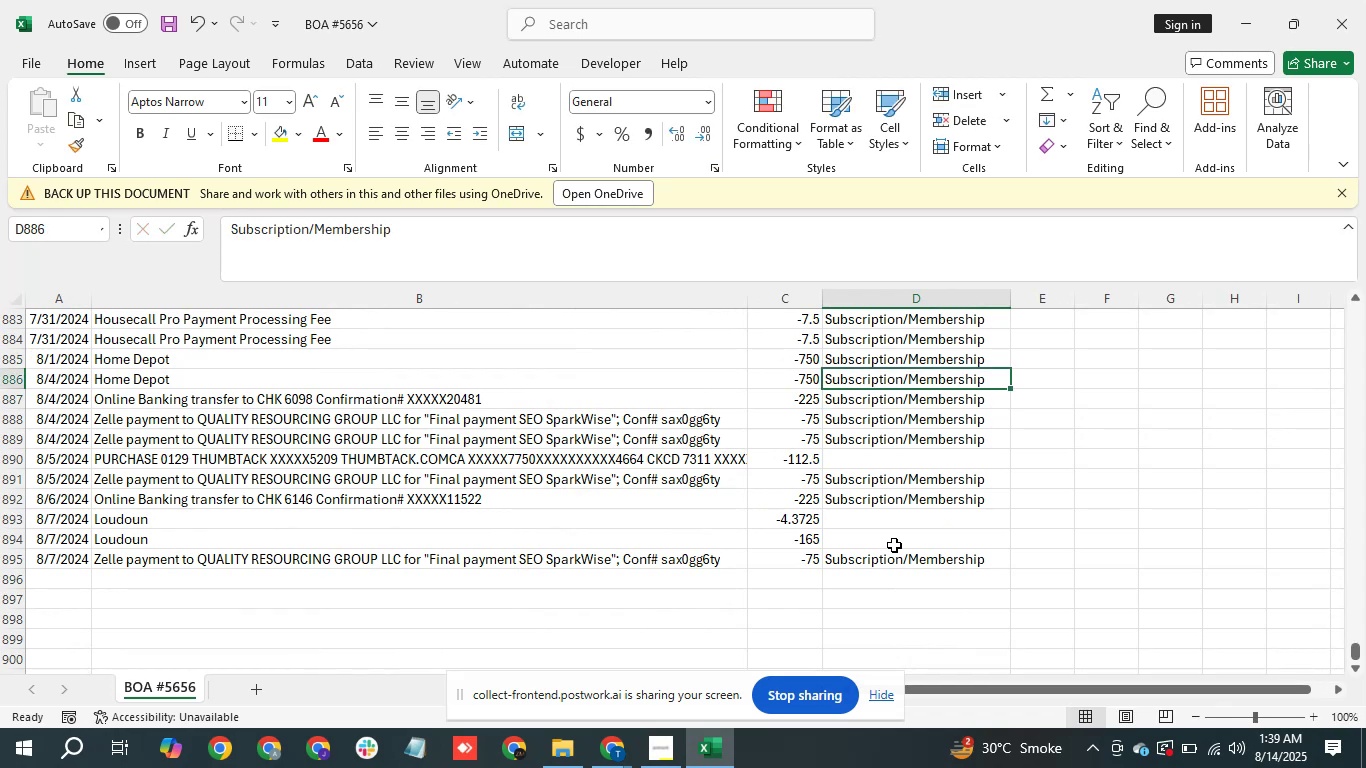 
hold_key(key=ArrowDown, duration=0.57)
 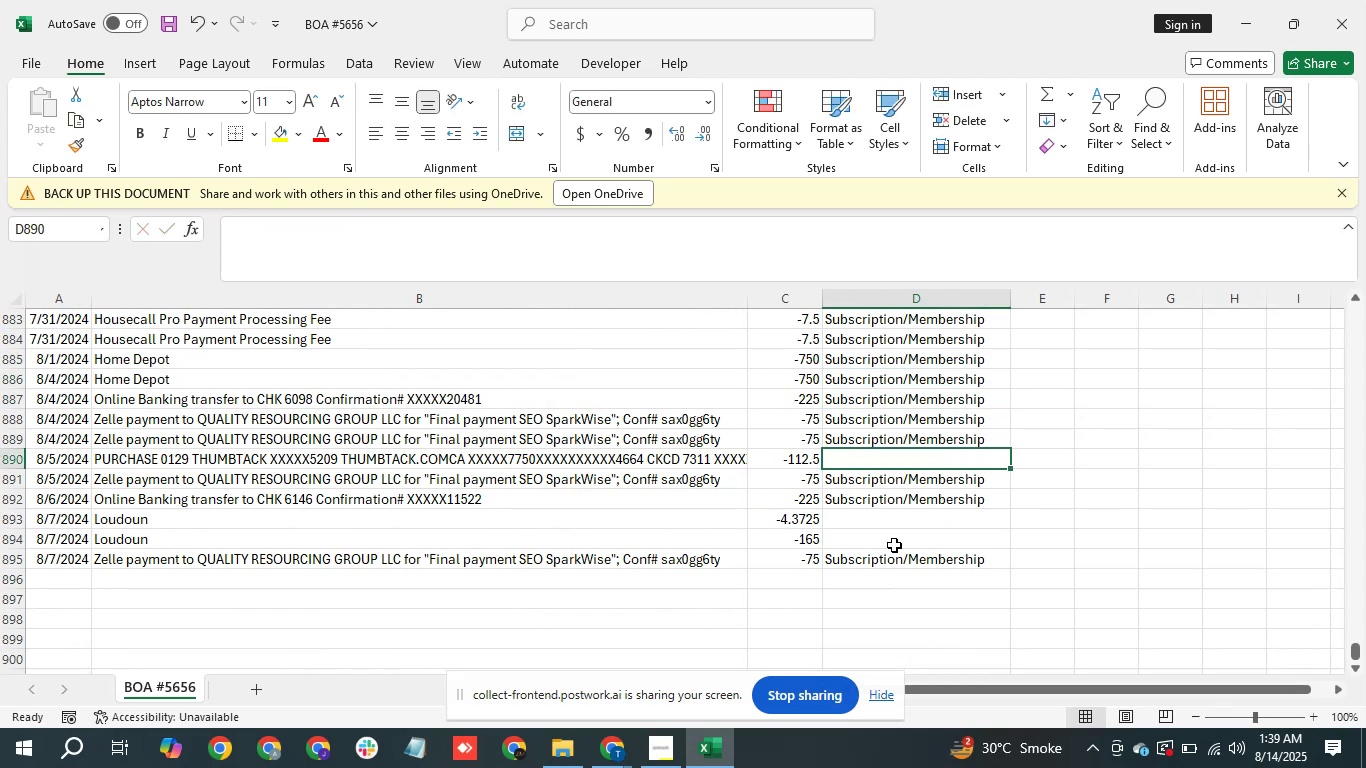 
key(ArrowLeft)
 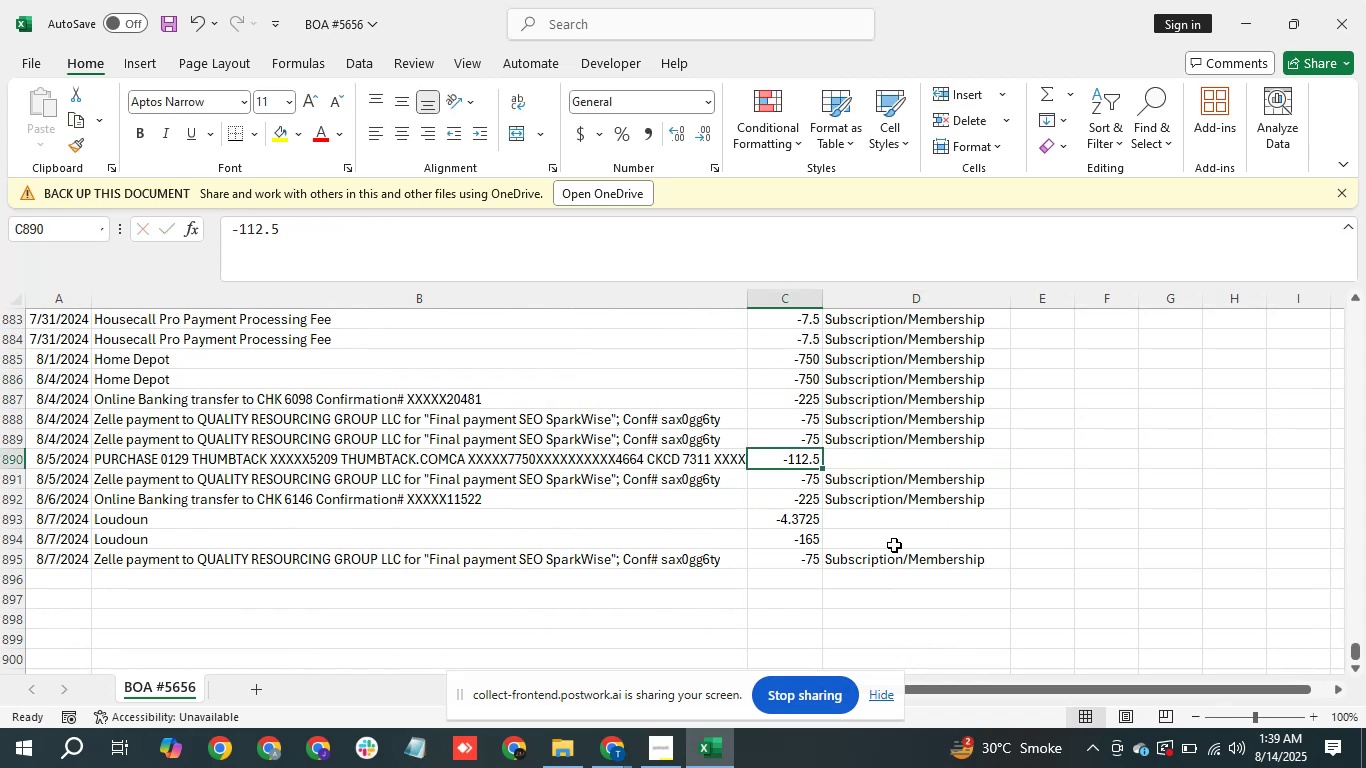 
key(ArrowLeft)
 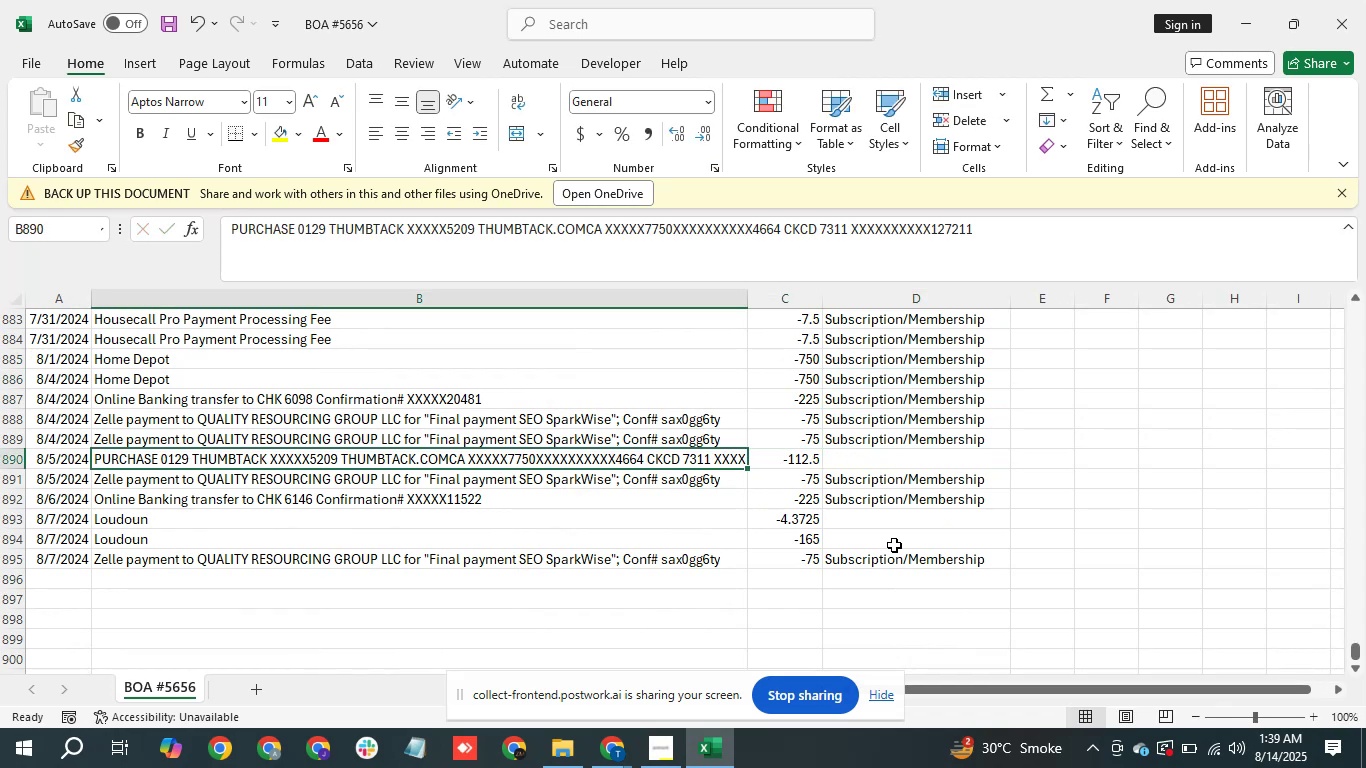 
key(ArrowLeft)
 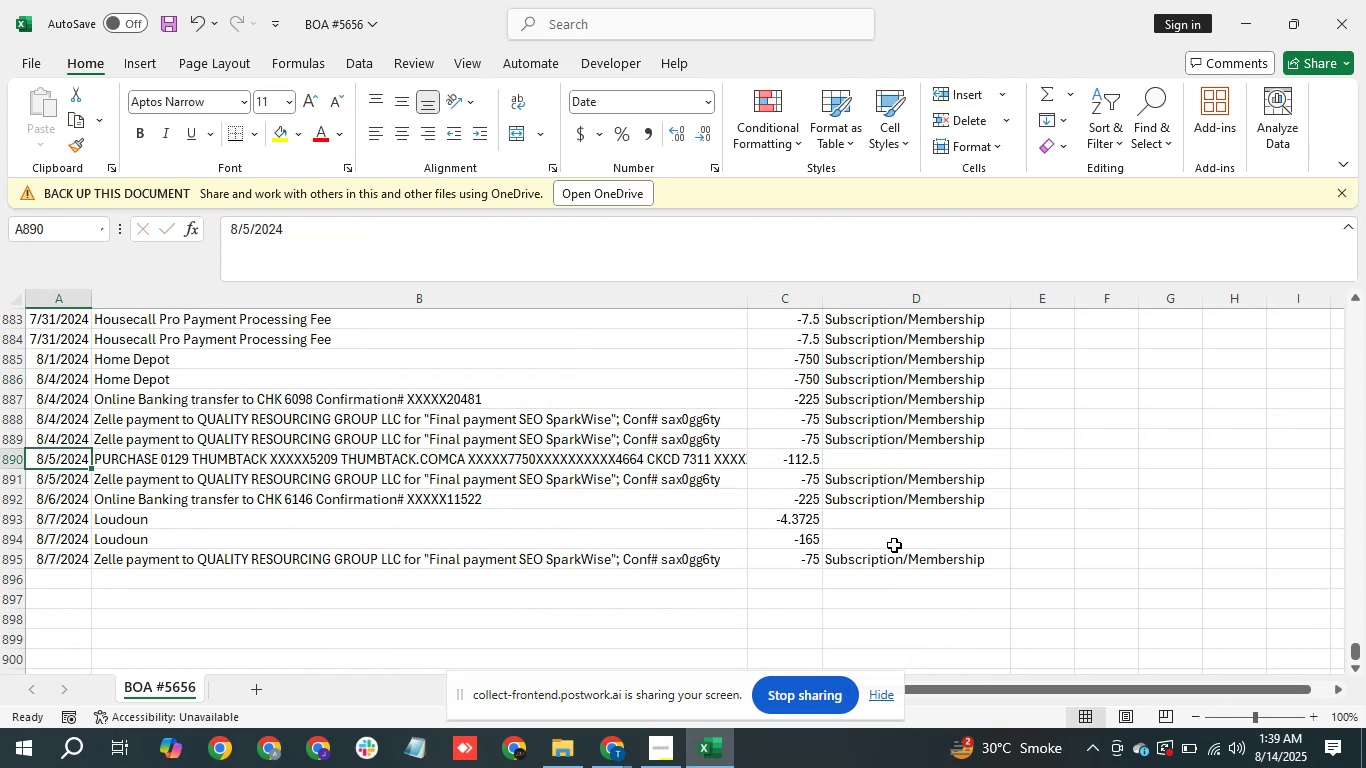 
key(ArrowDown)
 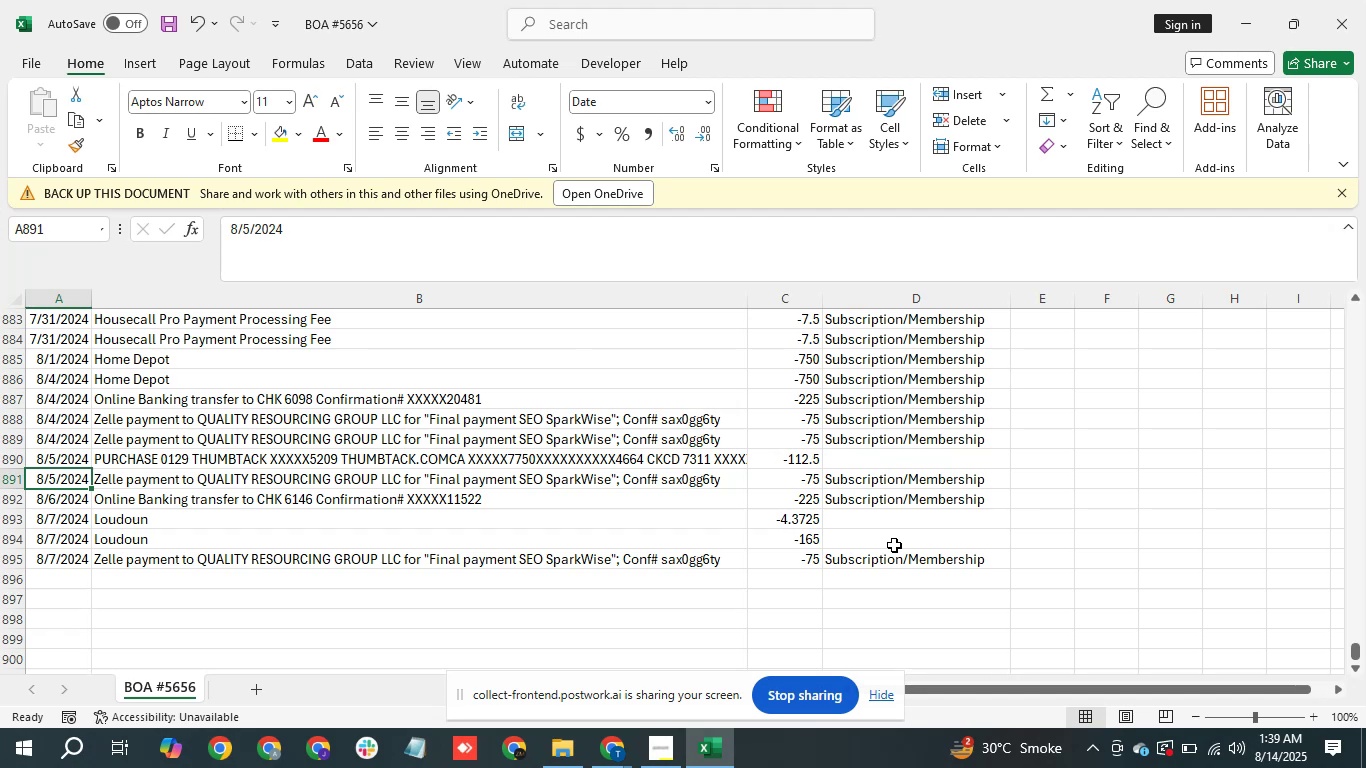 
key(ArrowDown)
 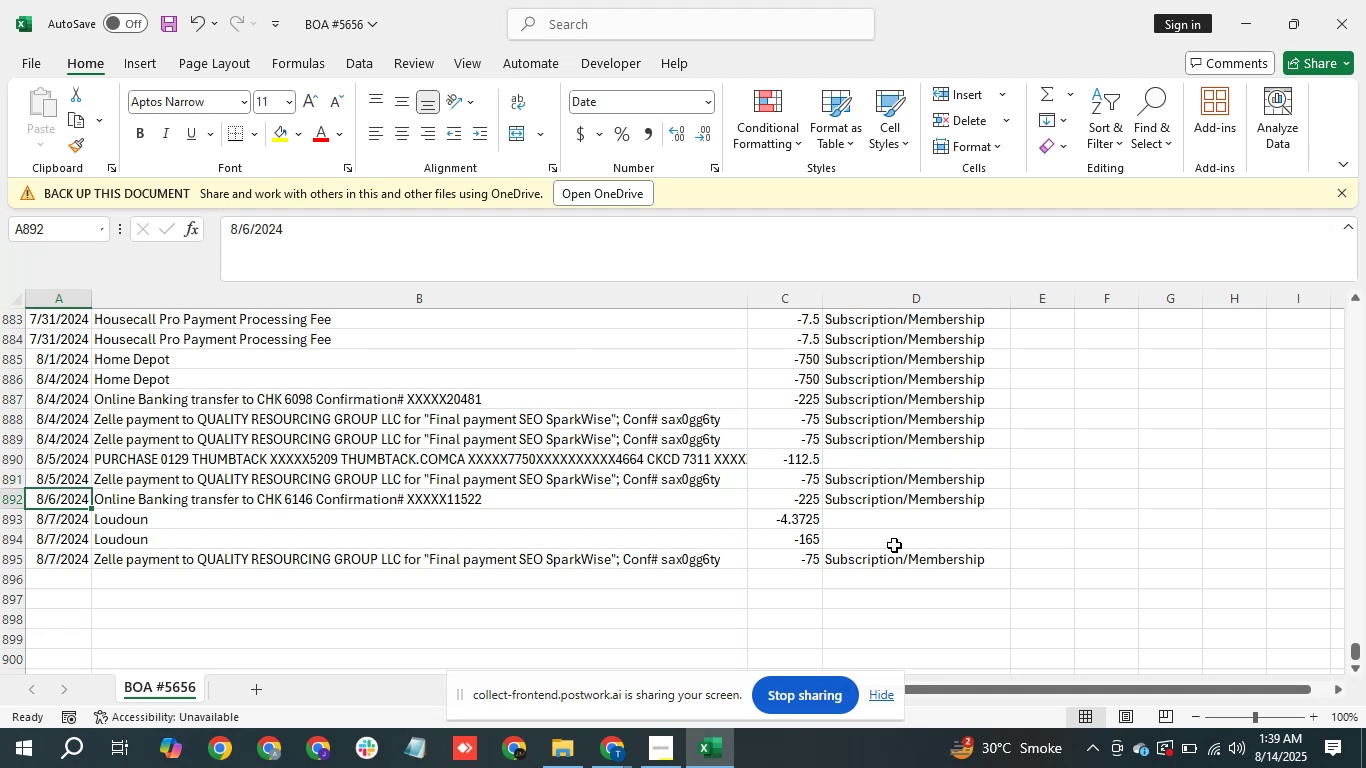 
key(ArrowDown)
 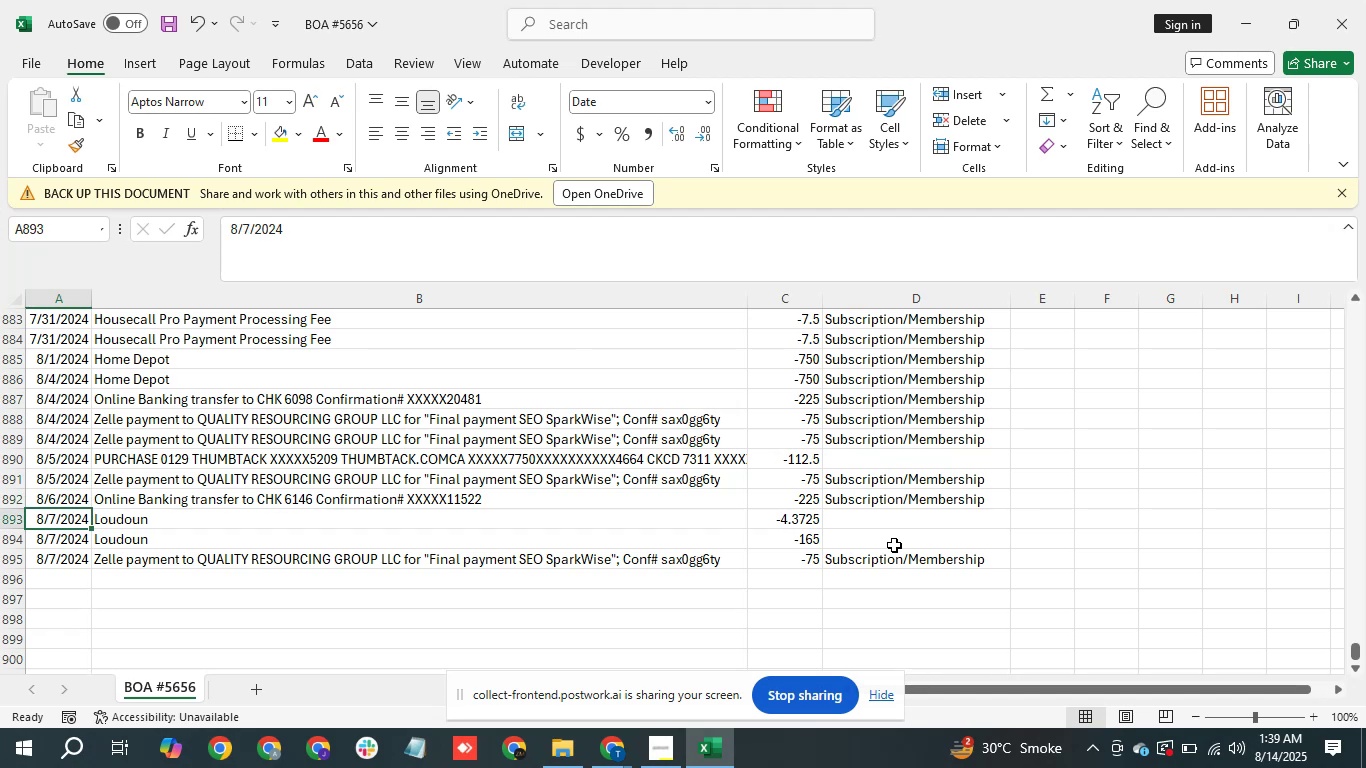 
key(ArrowRight)
 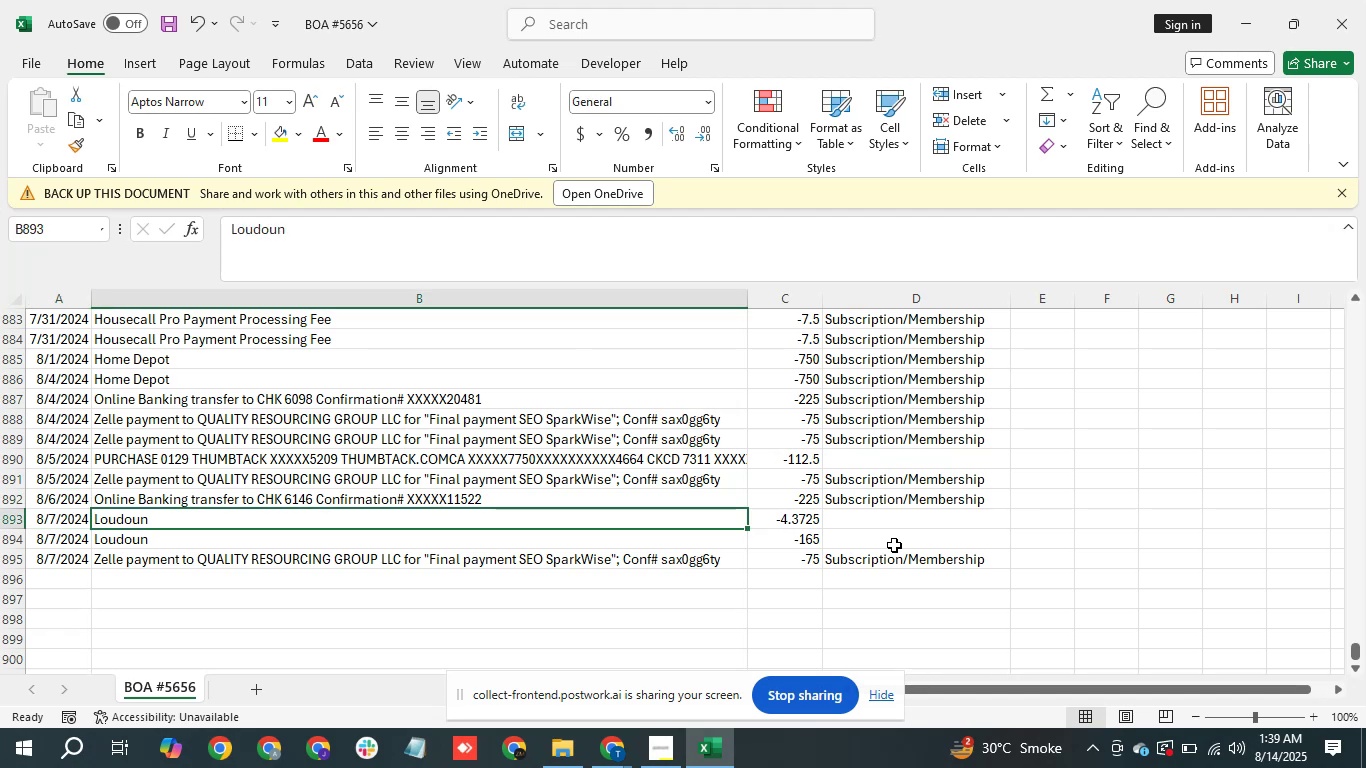 
key(Control+C)
 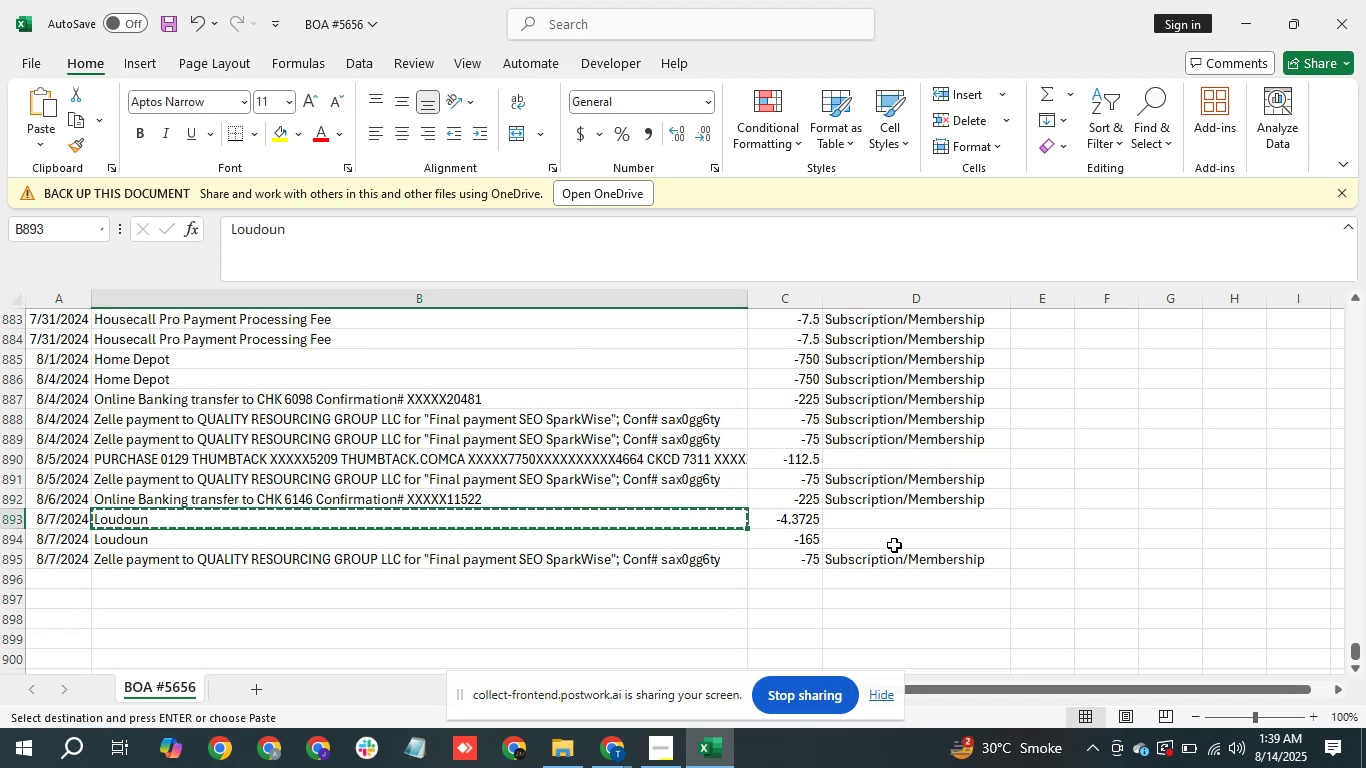 
key(Alt+Tab)
 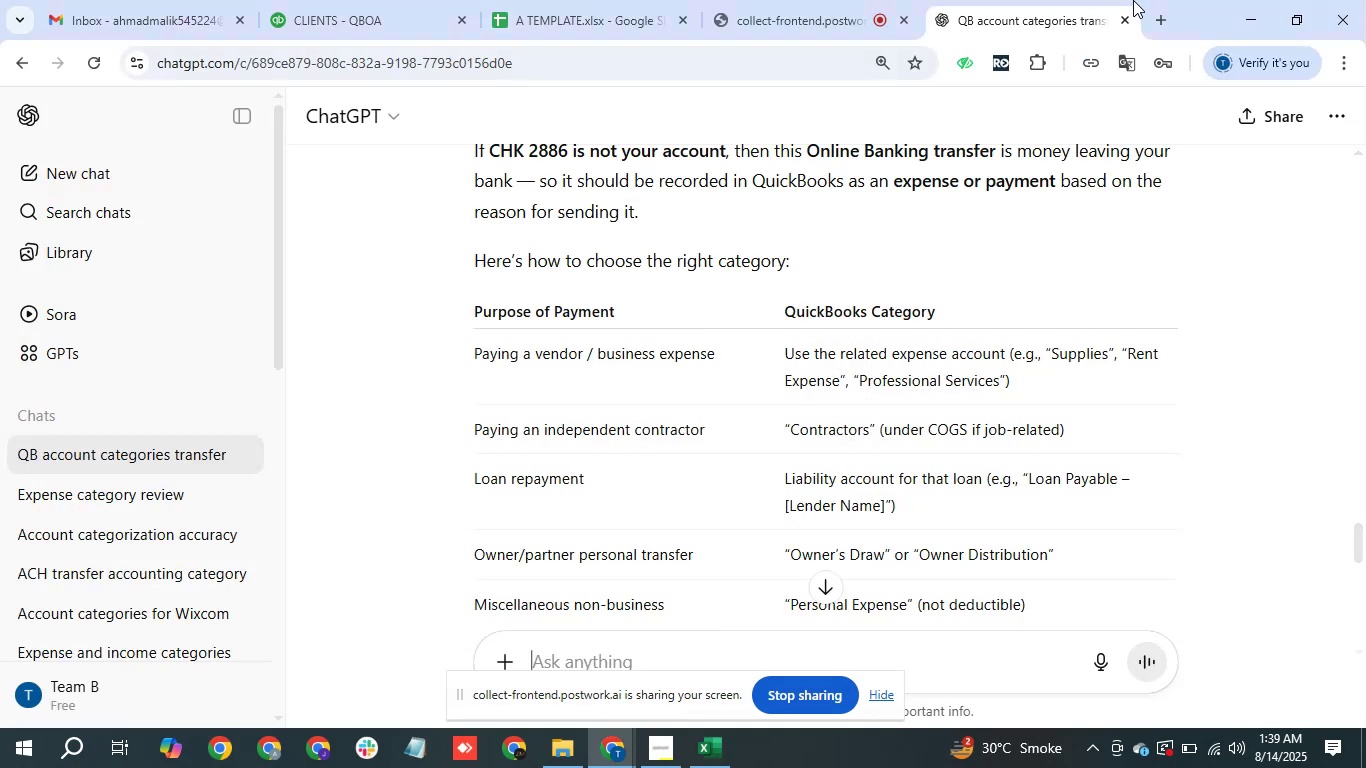 
left_click([1171, 23])
 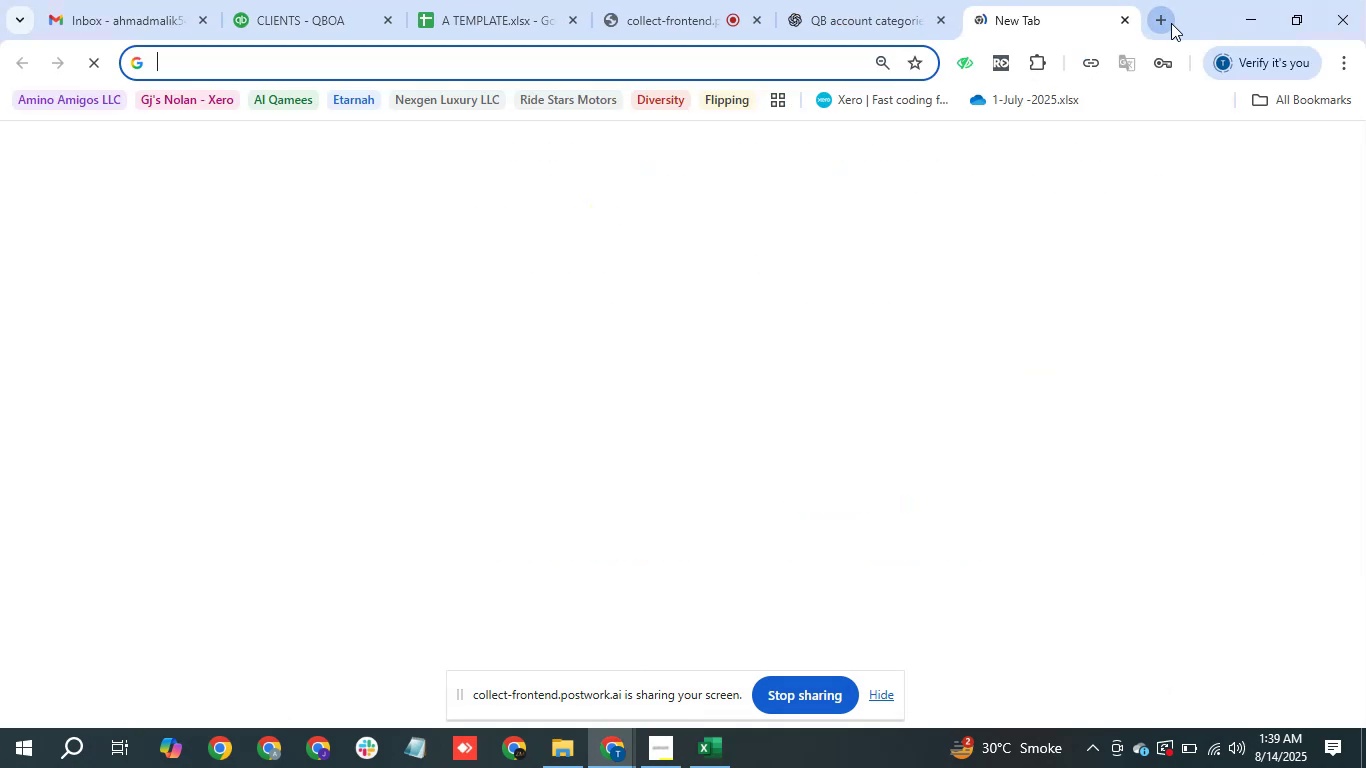 
key(Control+V)
 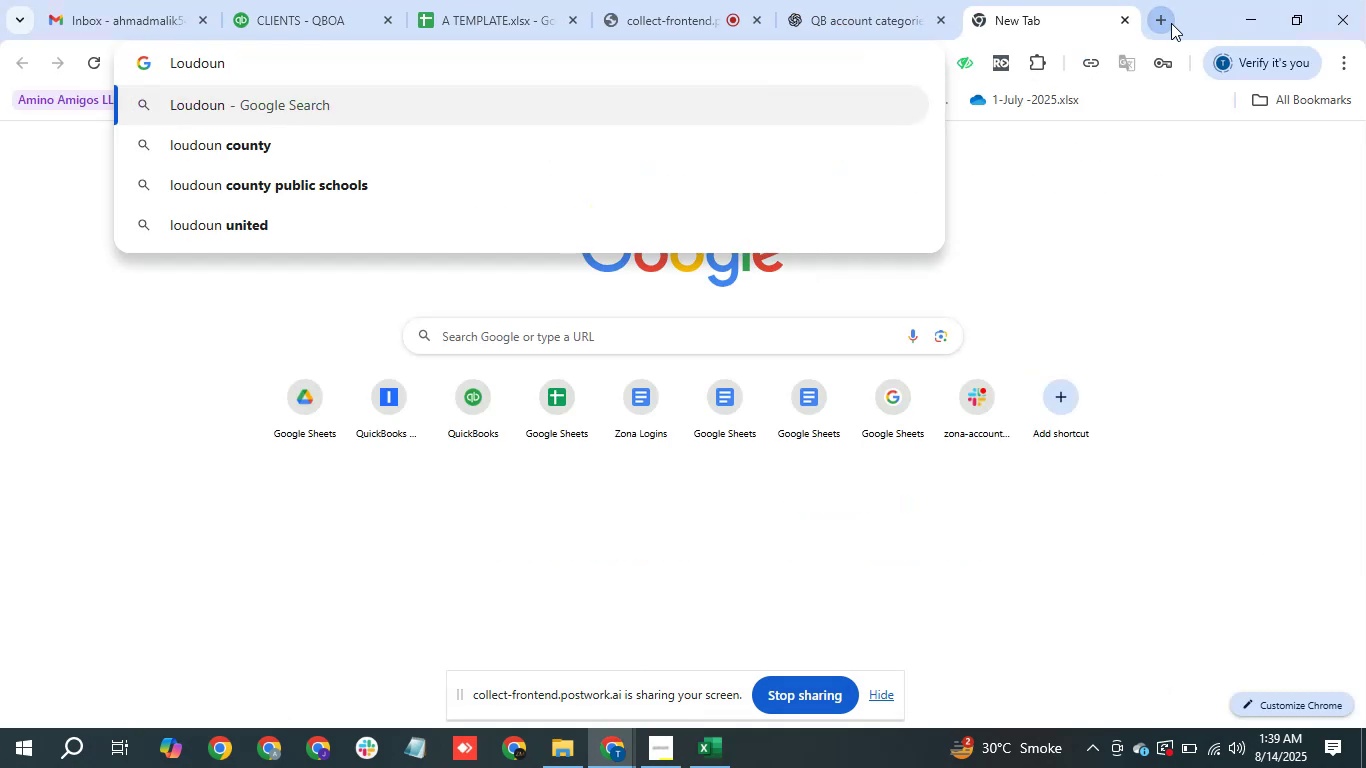 
key(Enter)
 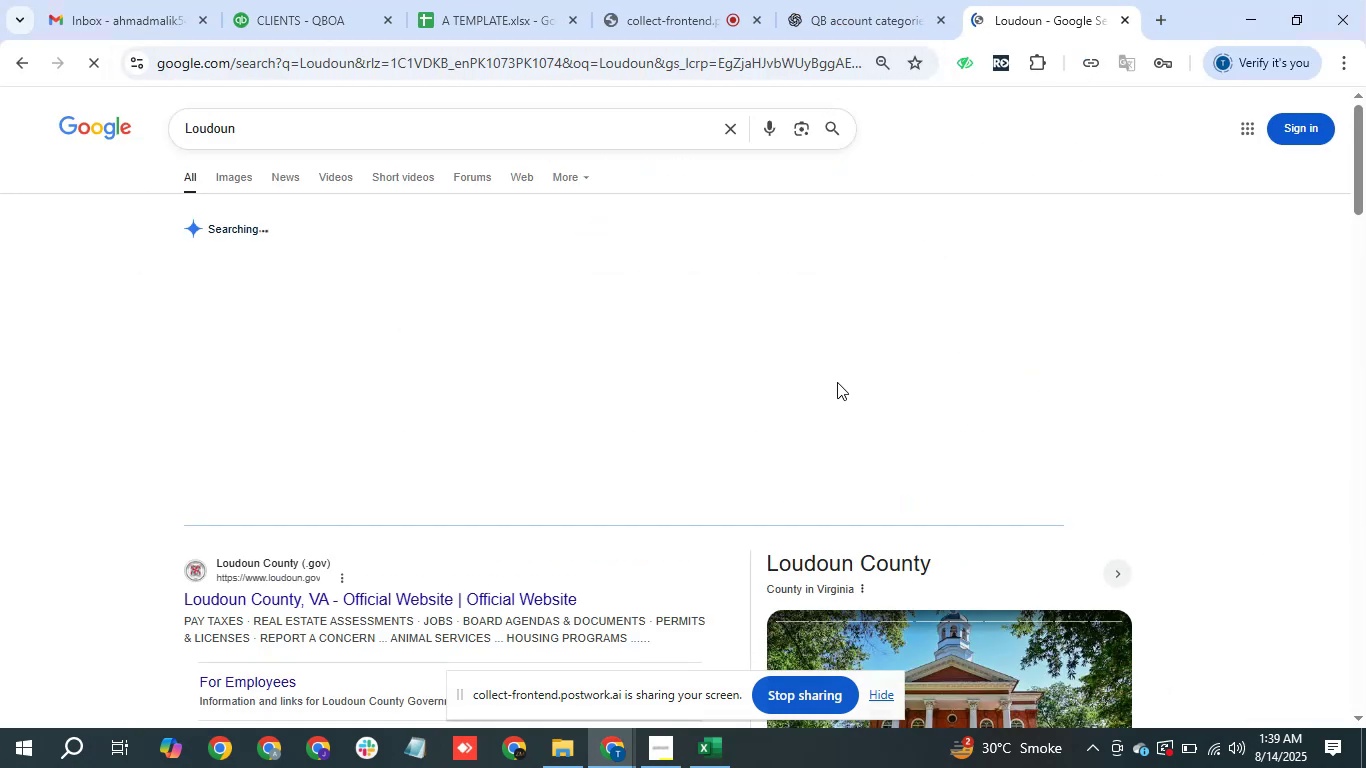 
scroll: coordinate [625, 460], scroll_direction: down, amount: 1.0
 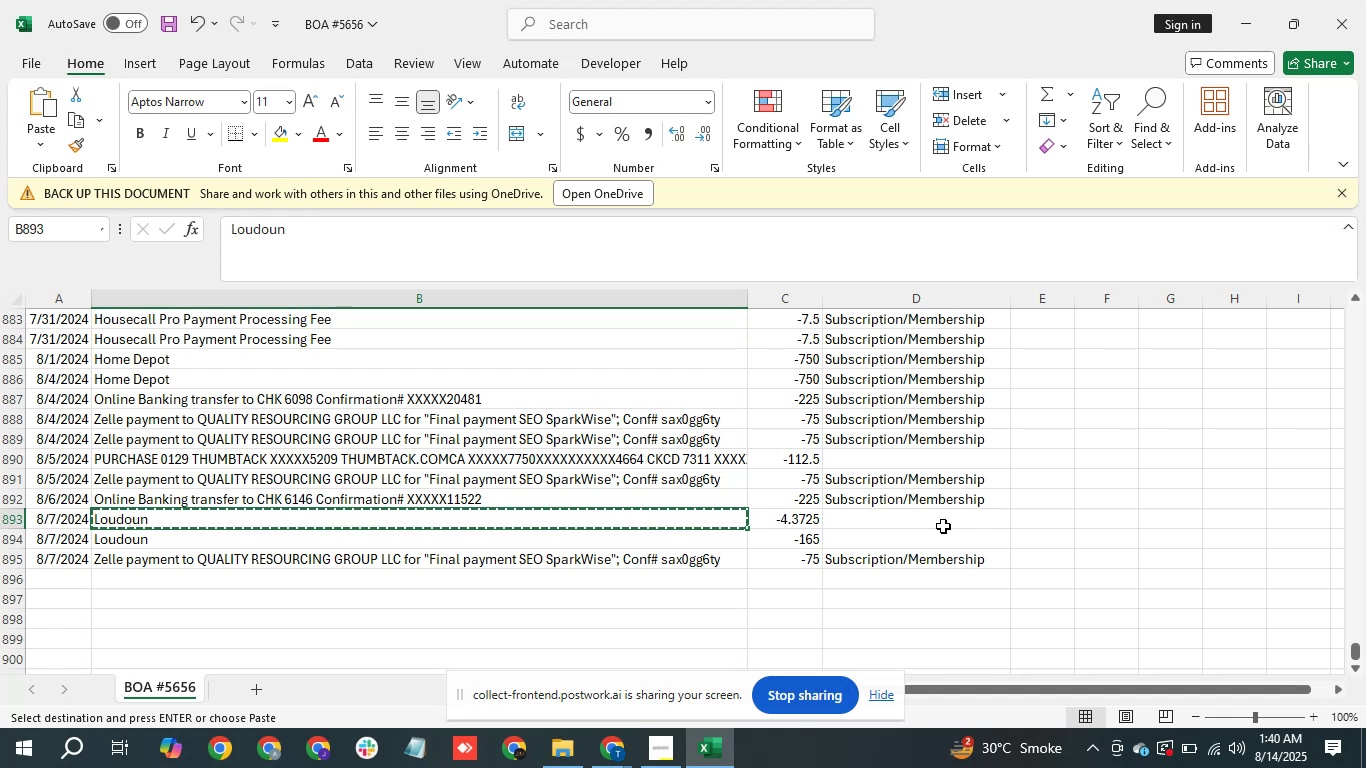 
wait(66.46)
 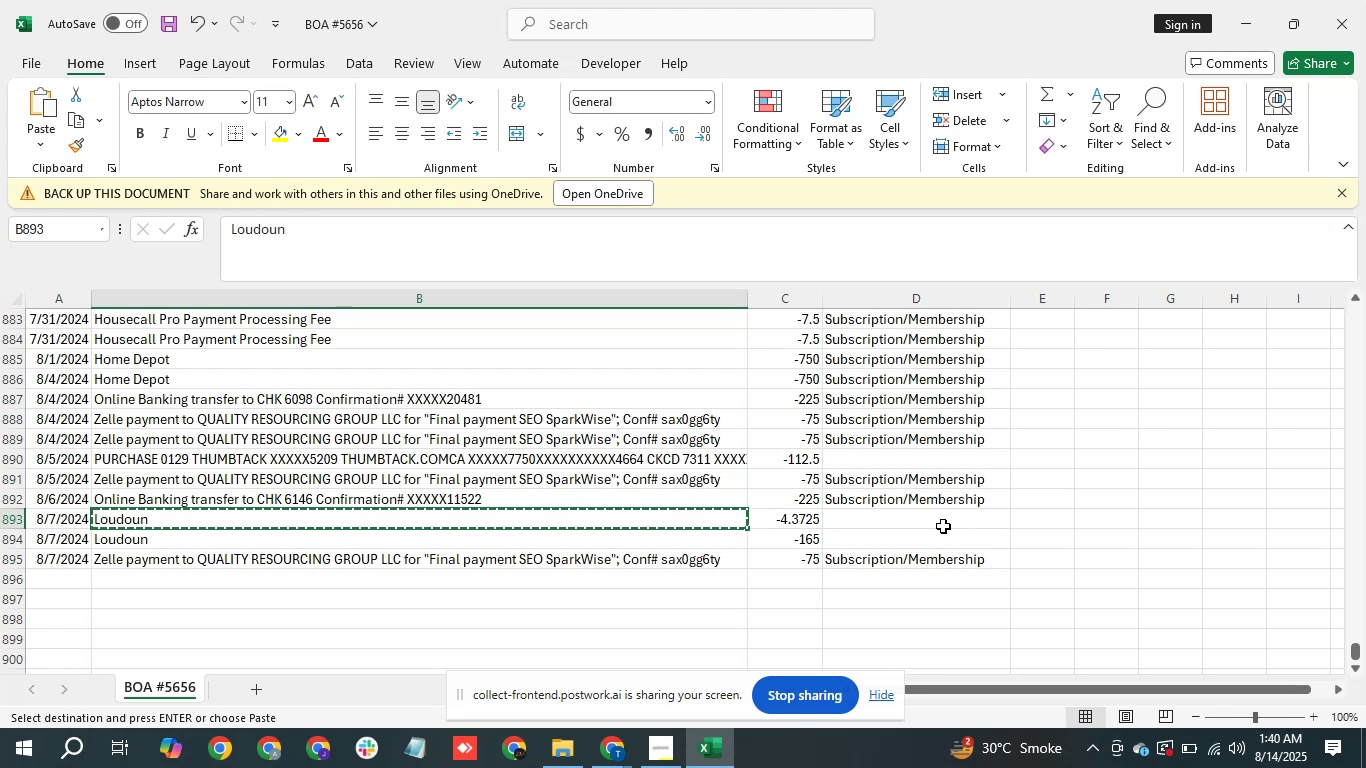 
key(ArrowRight)
 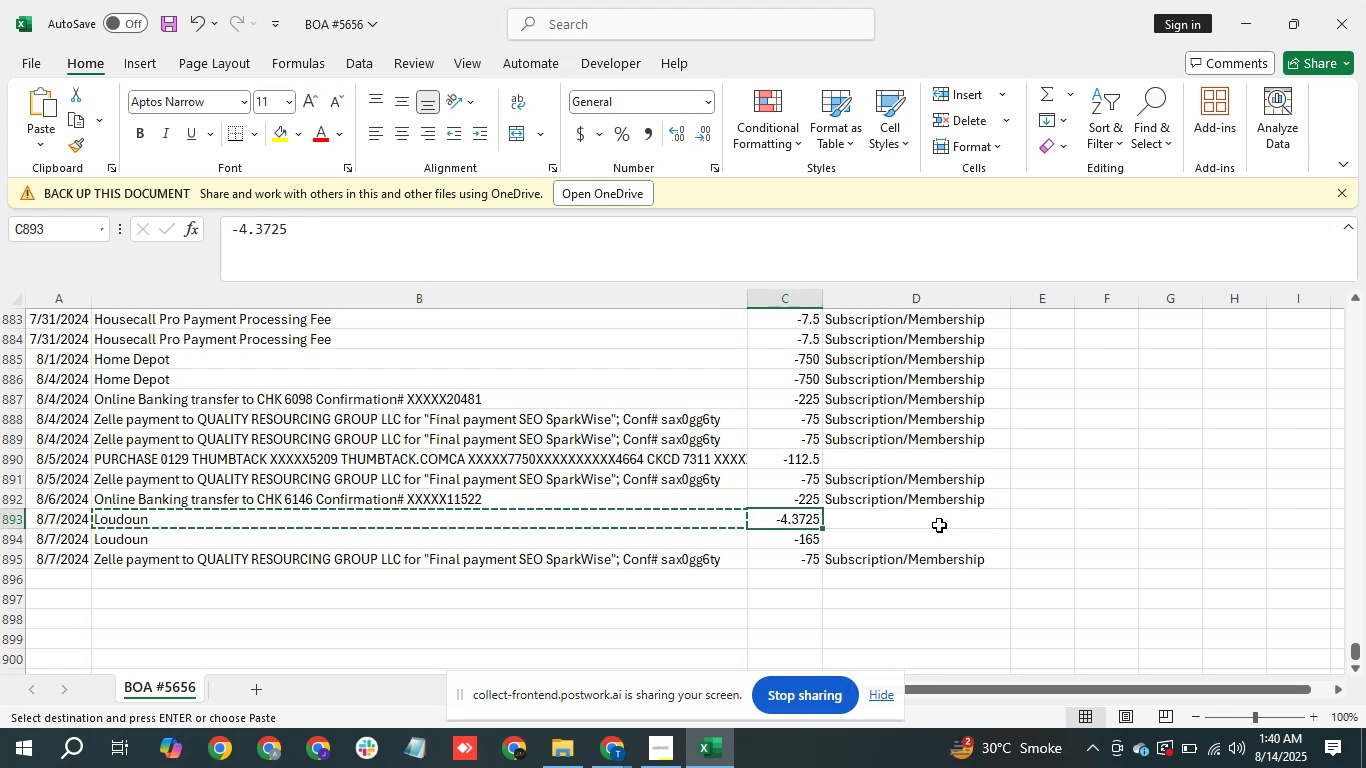 
key(ArrowRight)
 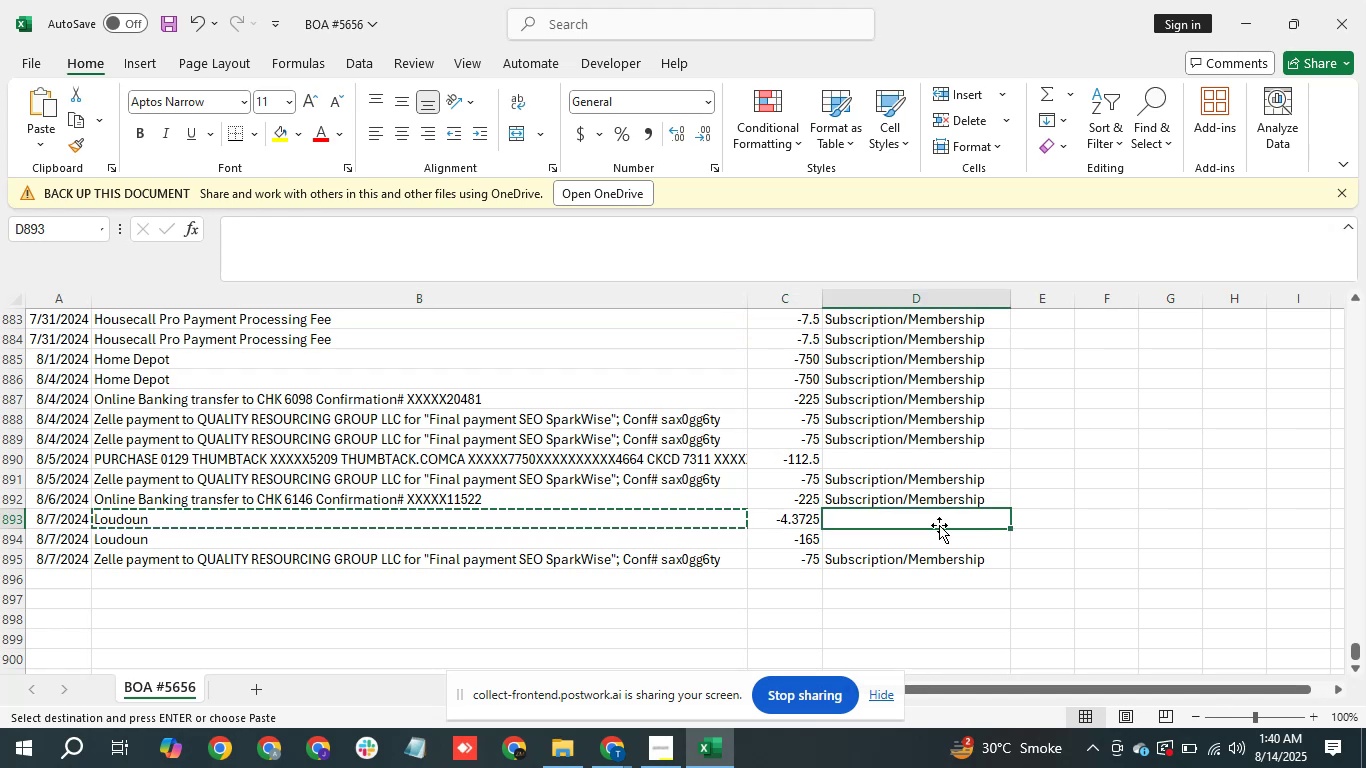 
key(ArrowDown)
 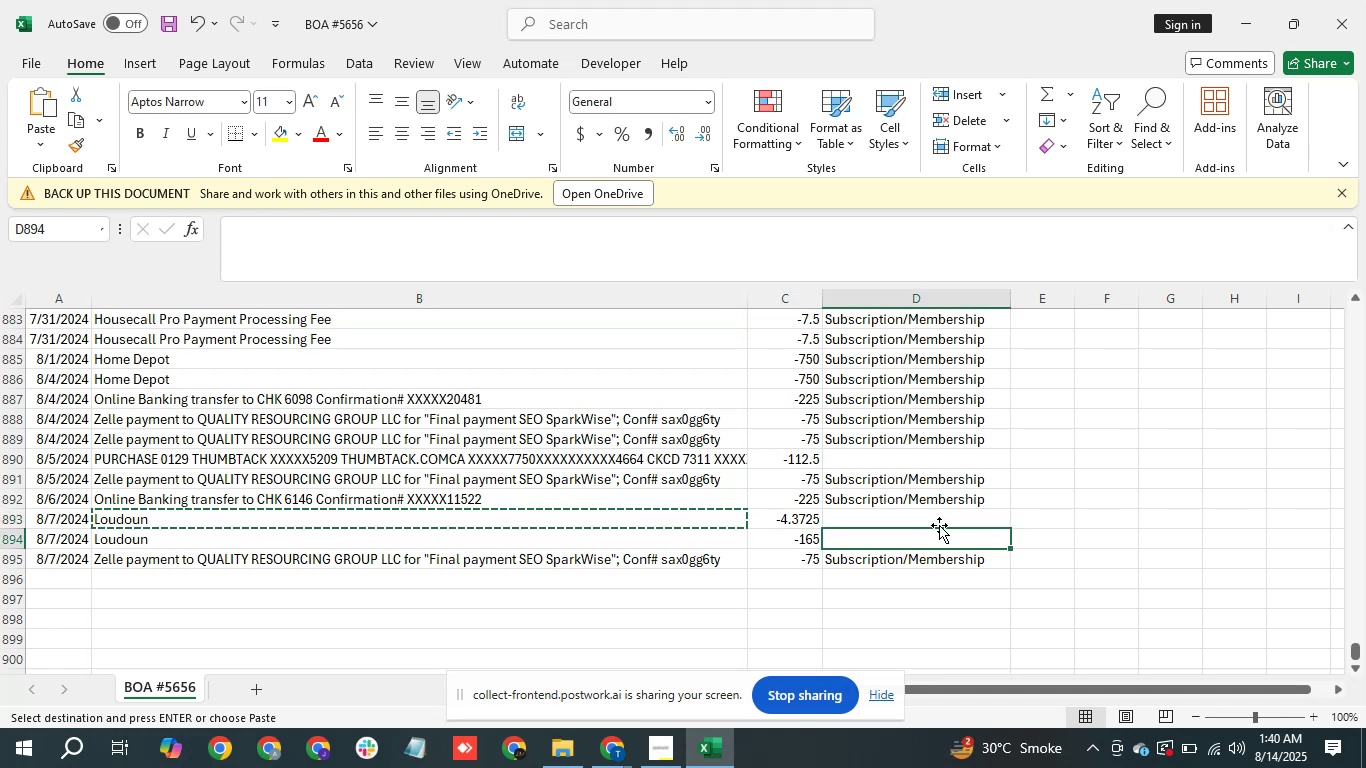 
key(ArrowUp)
 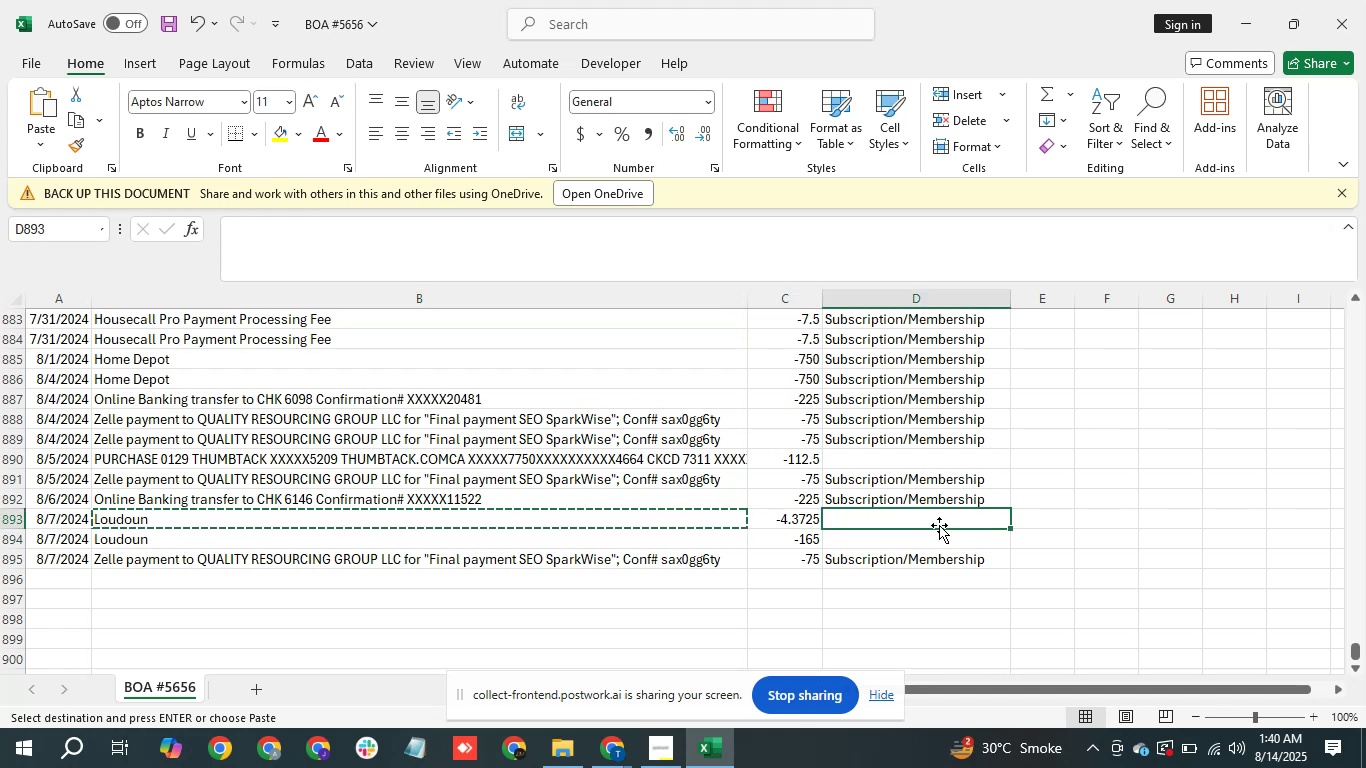 
key(ArrowUp)
 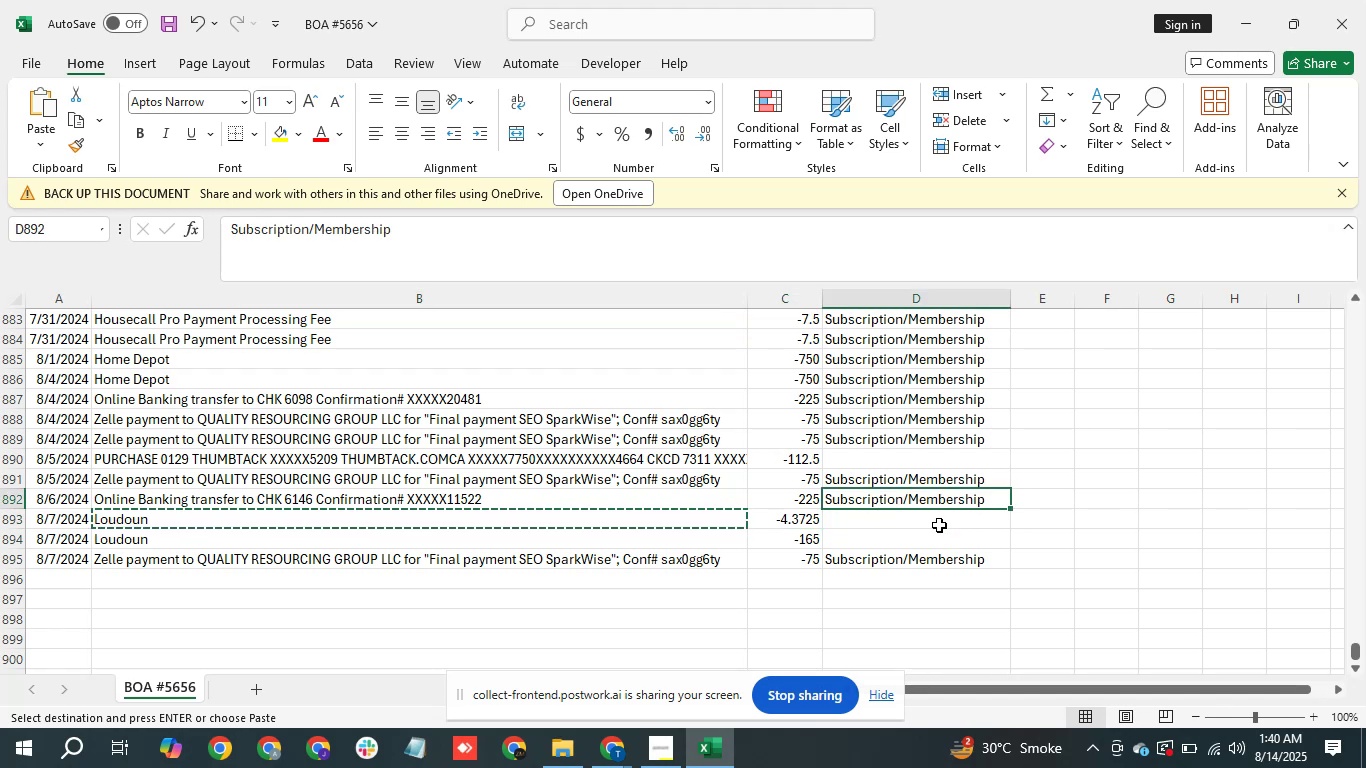 
key(ArrowUp)
 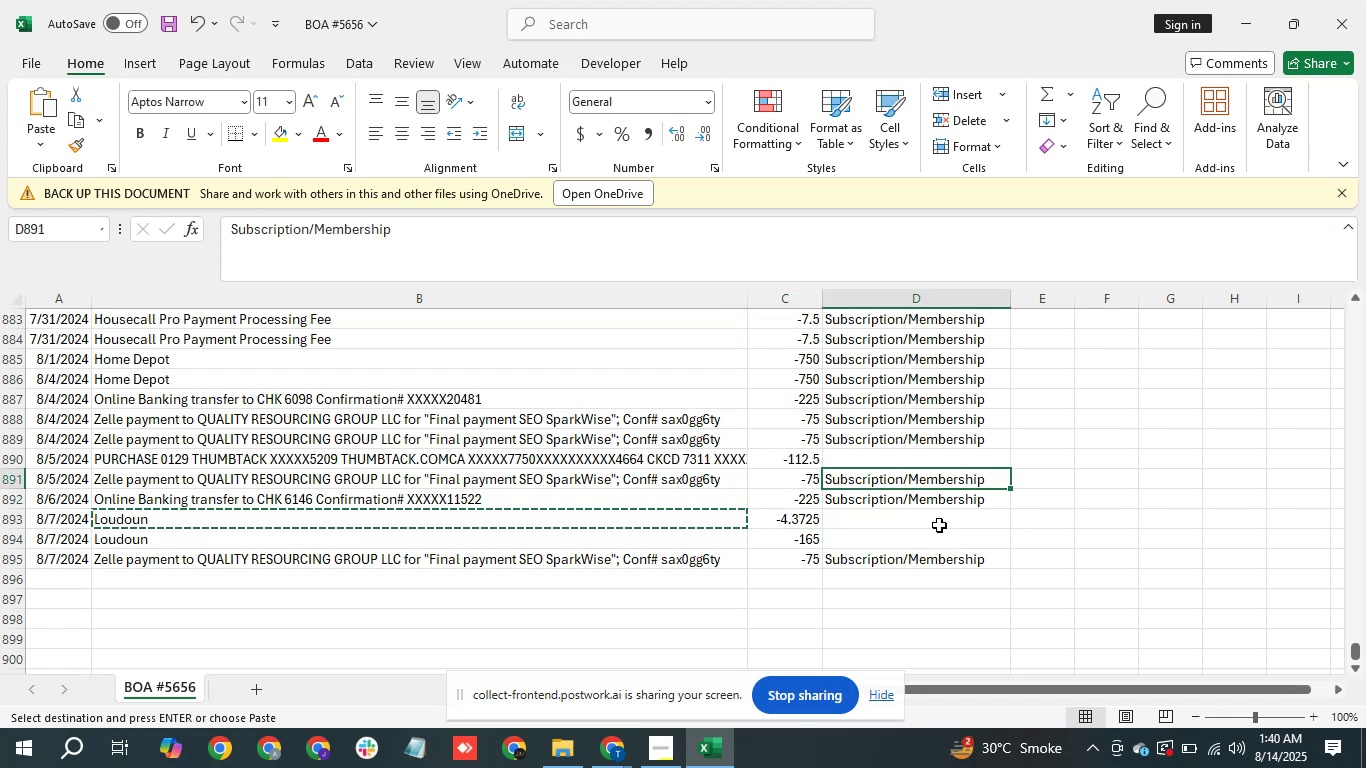 
key(ArrowUp)
 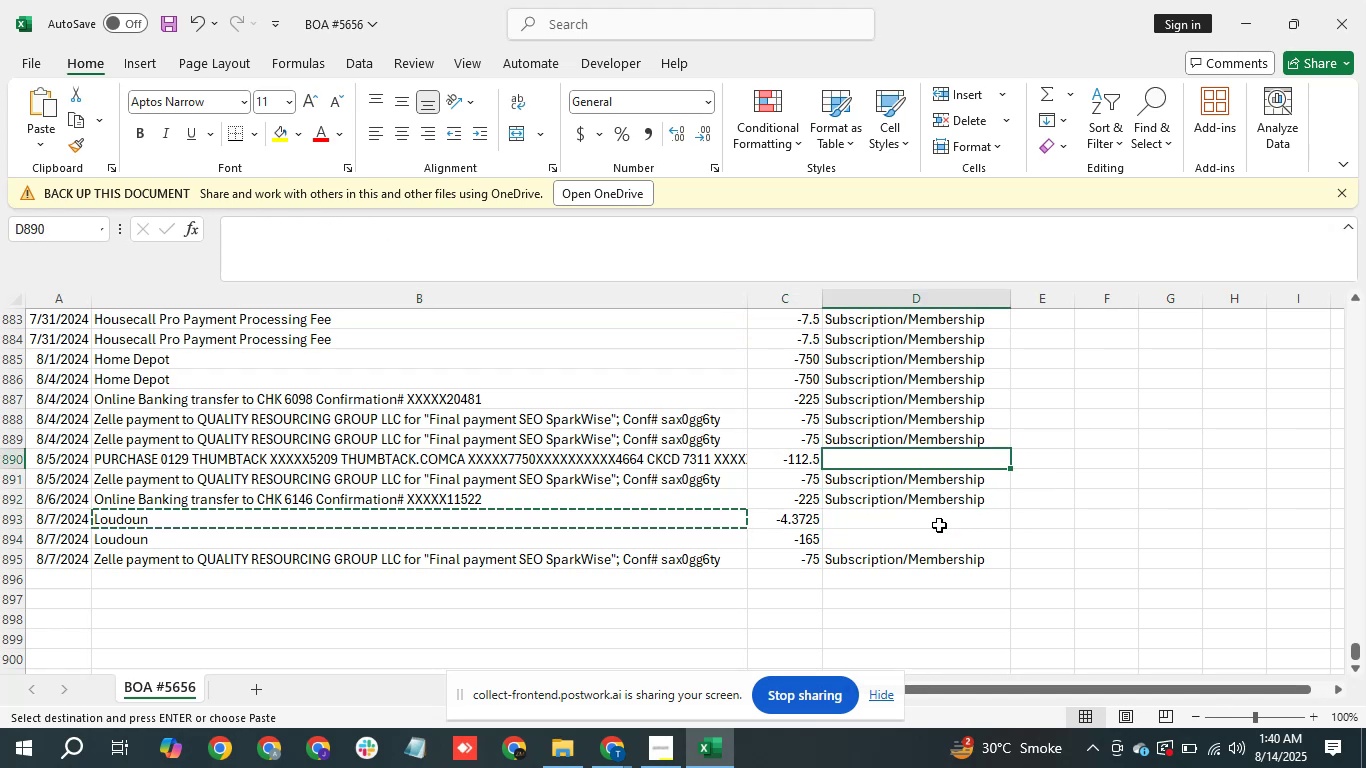 
key(ArrowLeft)
 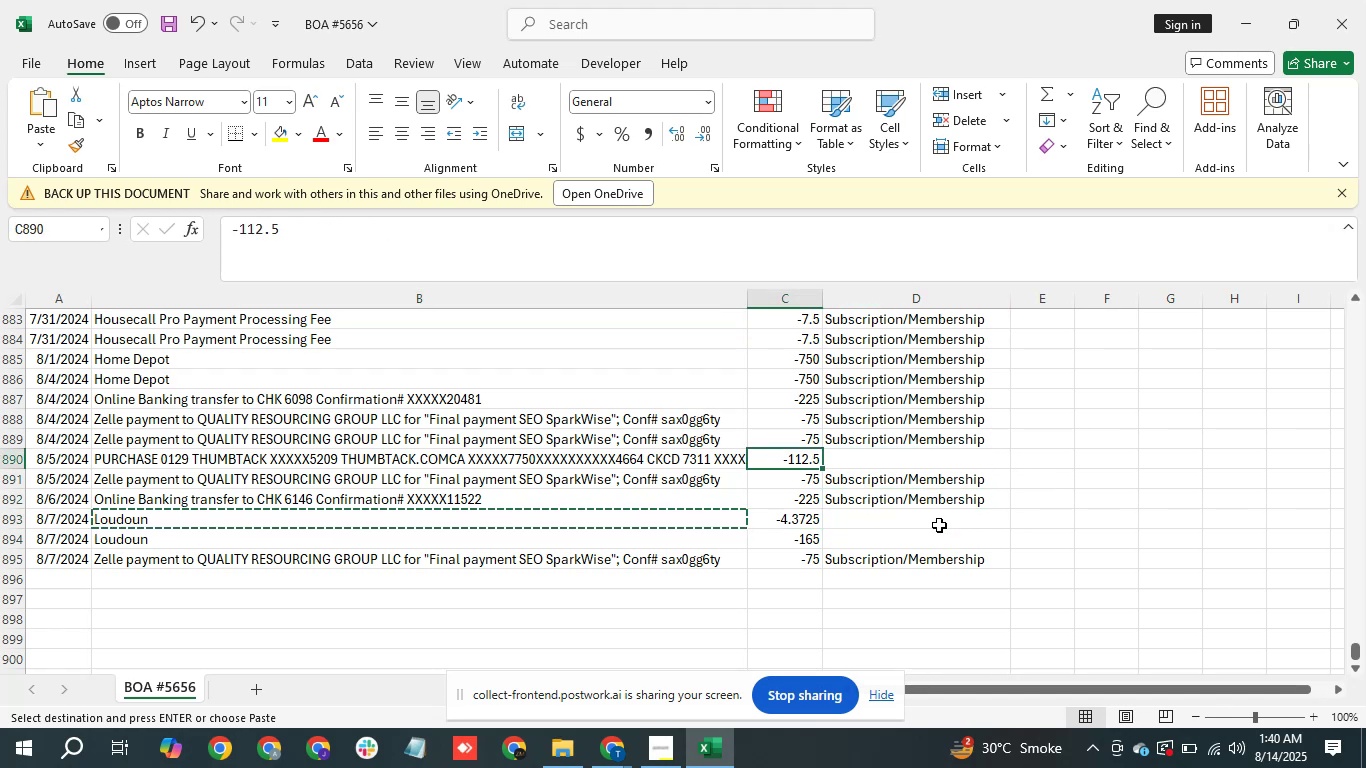 
key(ArrowLeft)
 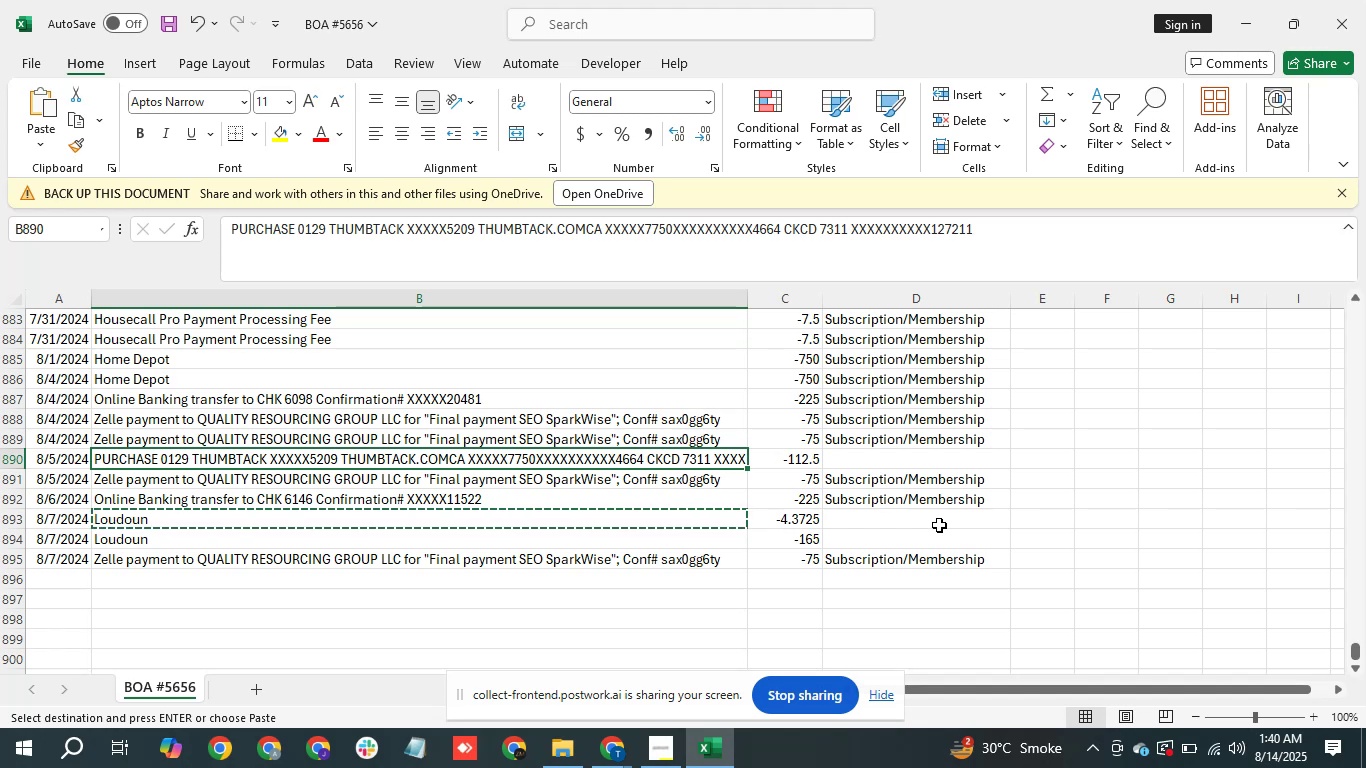 
key(ArrowRight)
 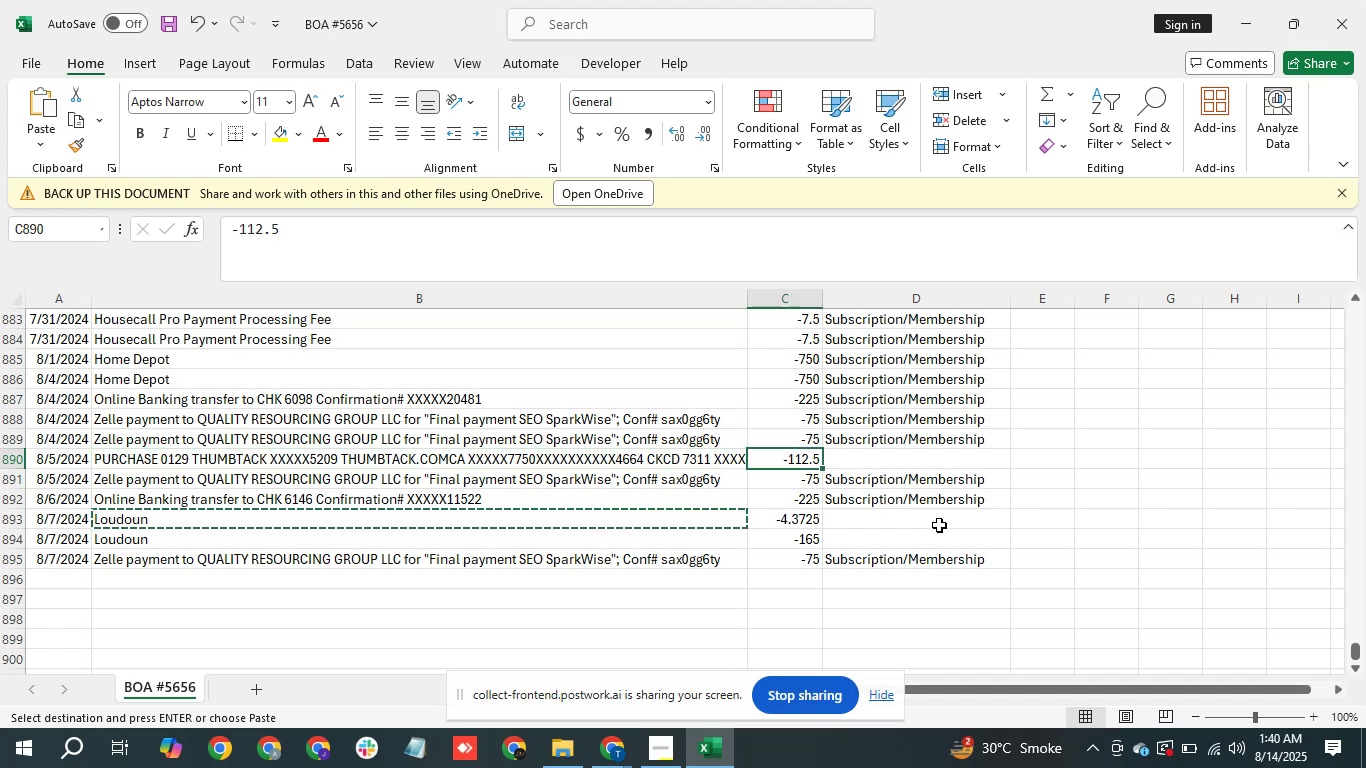 
key(ArrowRight)
 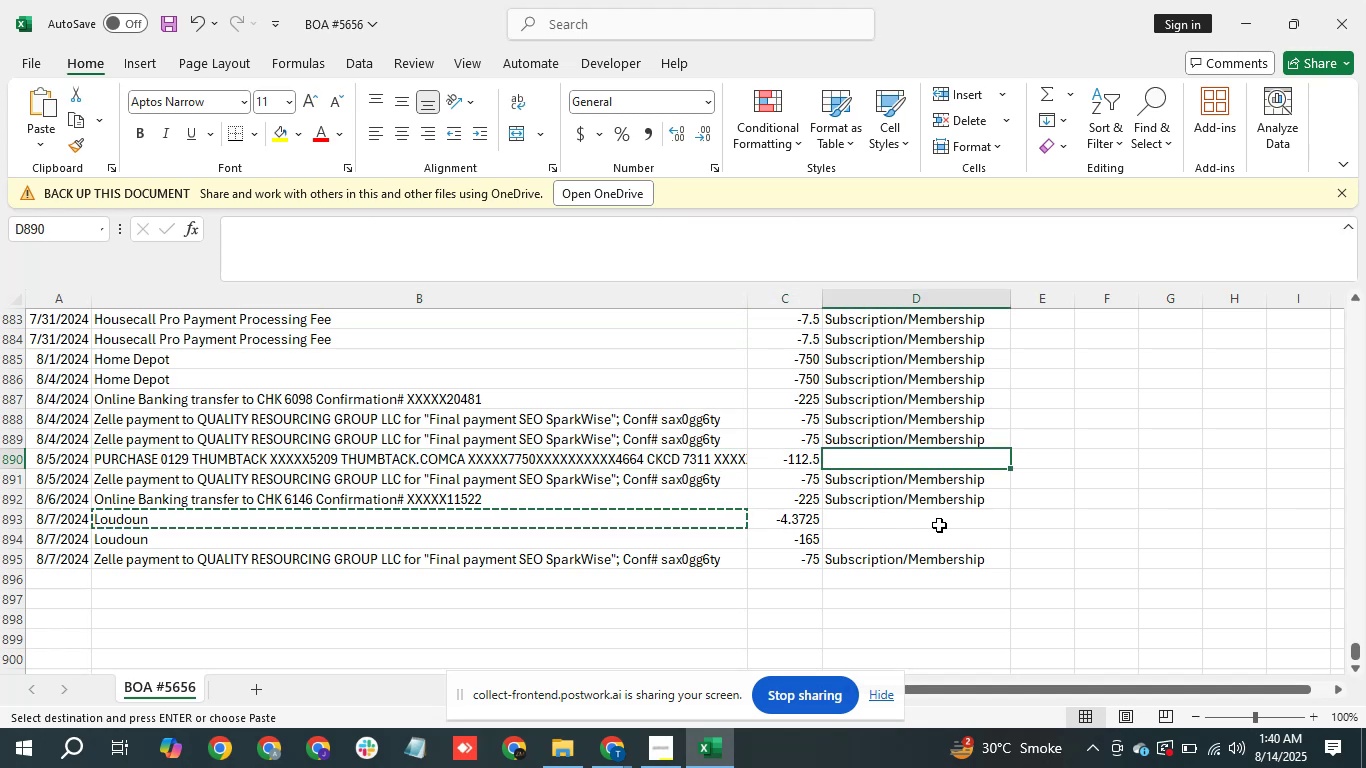 
type(Pur)
key(Backspace)
key(Backspace)
type(urchased)
key(Backspace)
type(s)
 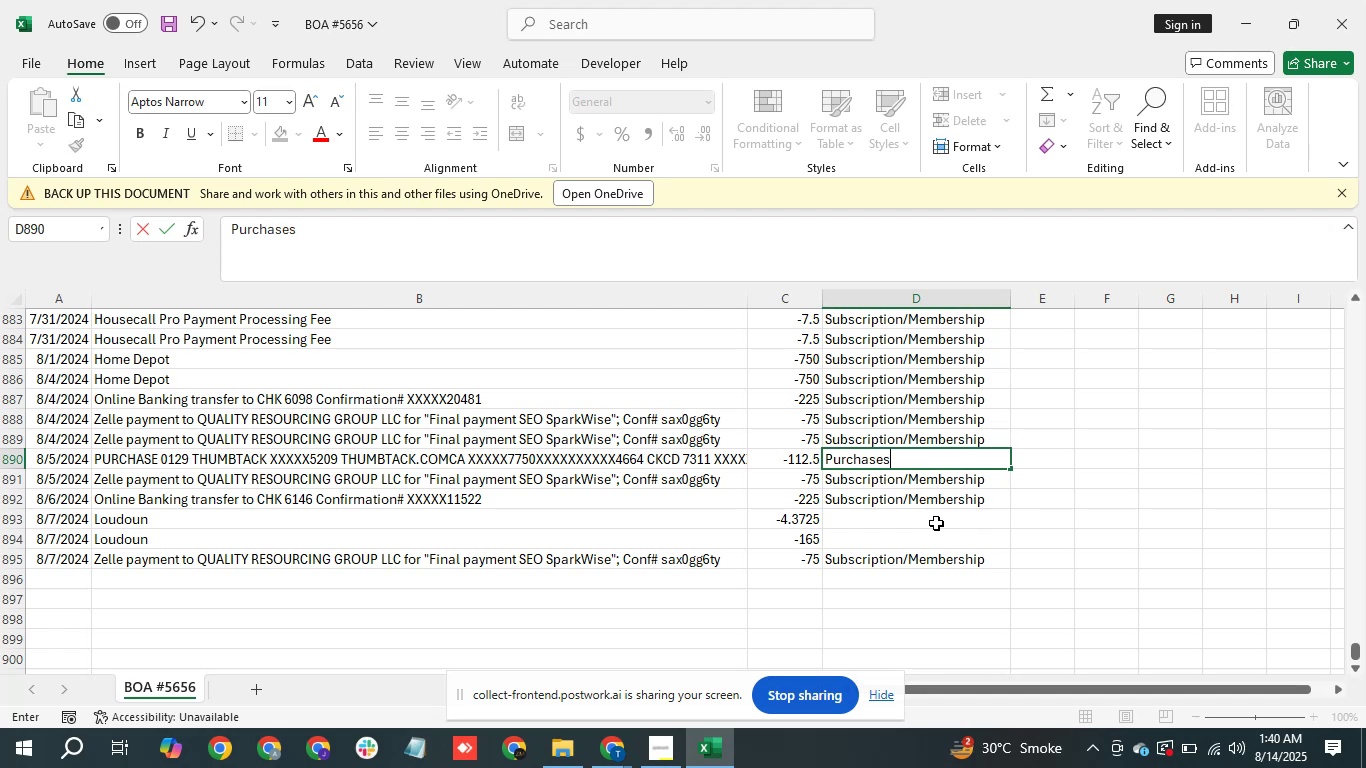 
key(Enter)
 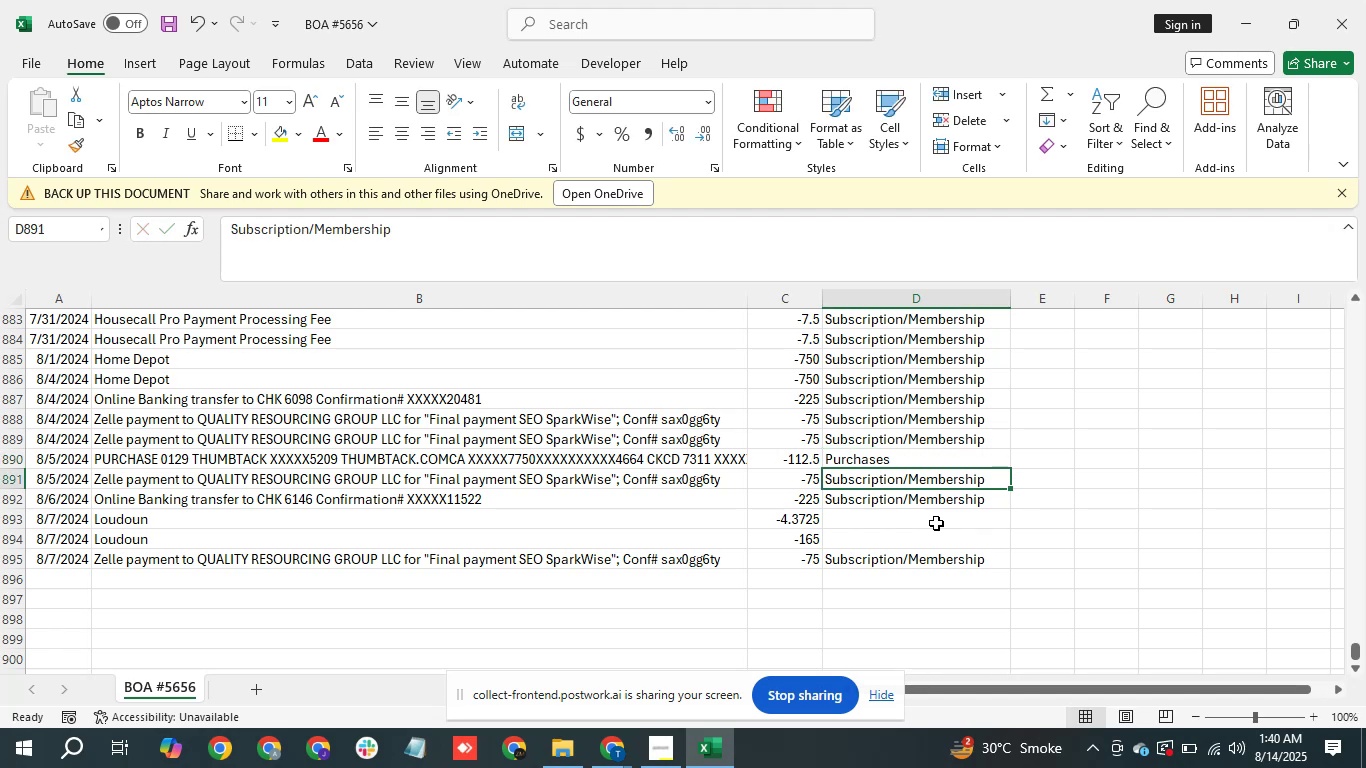 
hold_key(key=ArrowUp, duration=0.61)
 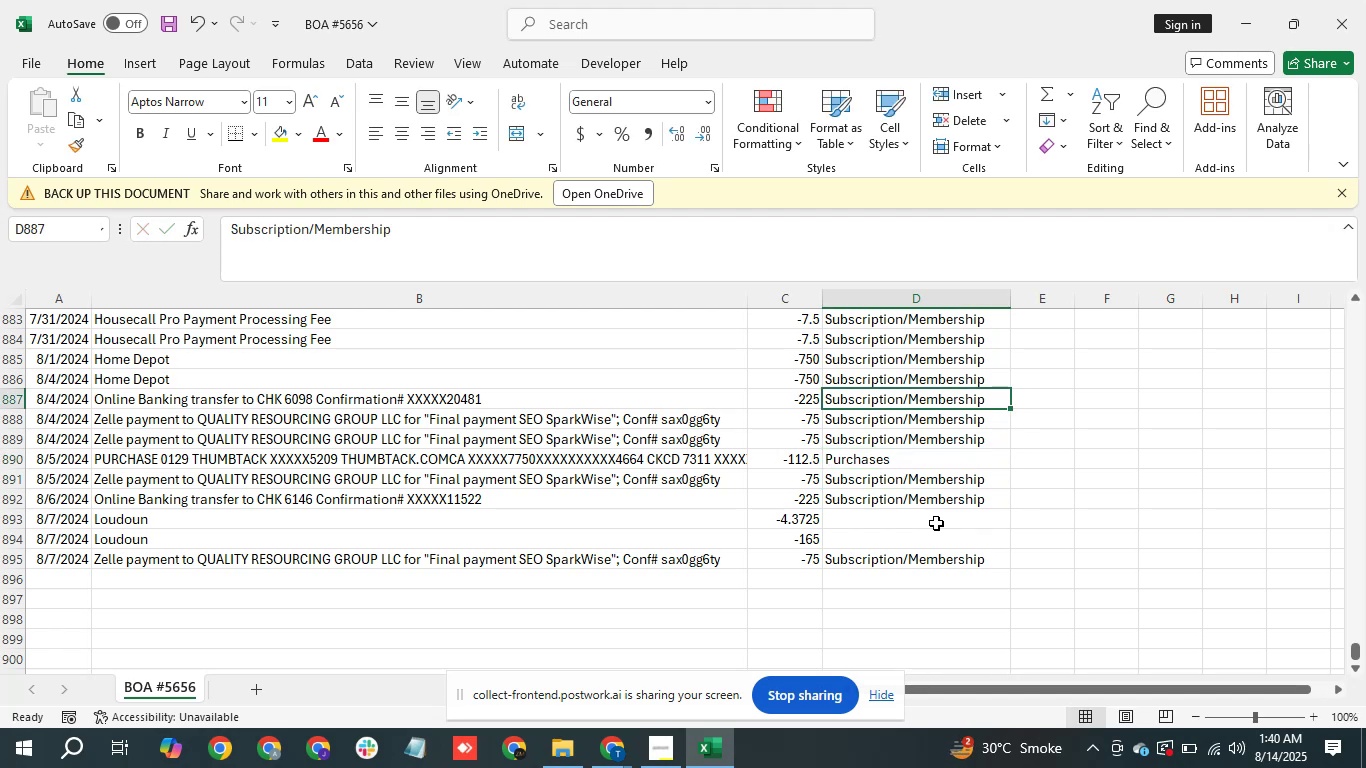 
hold_key(key=ArrowUp, duration=1.07)
 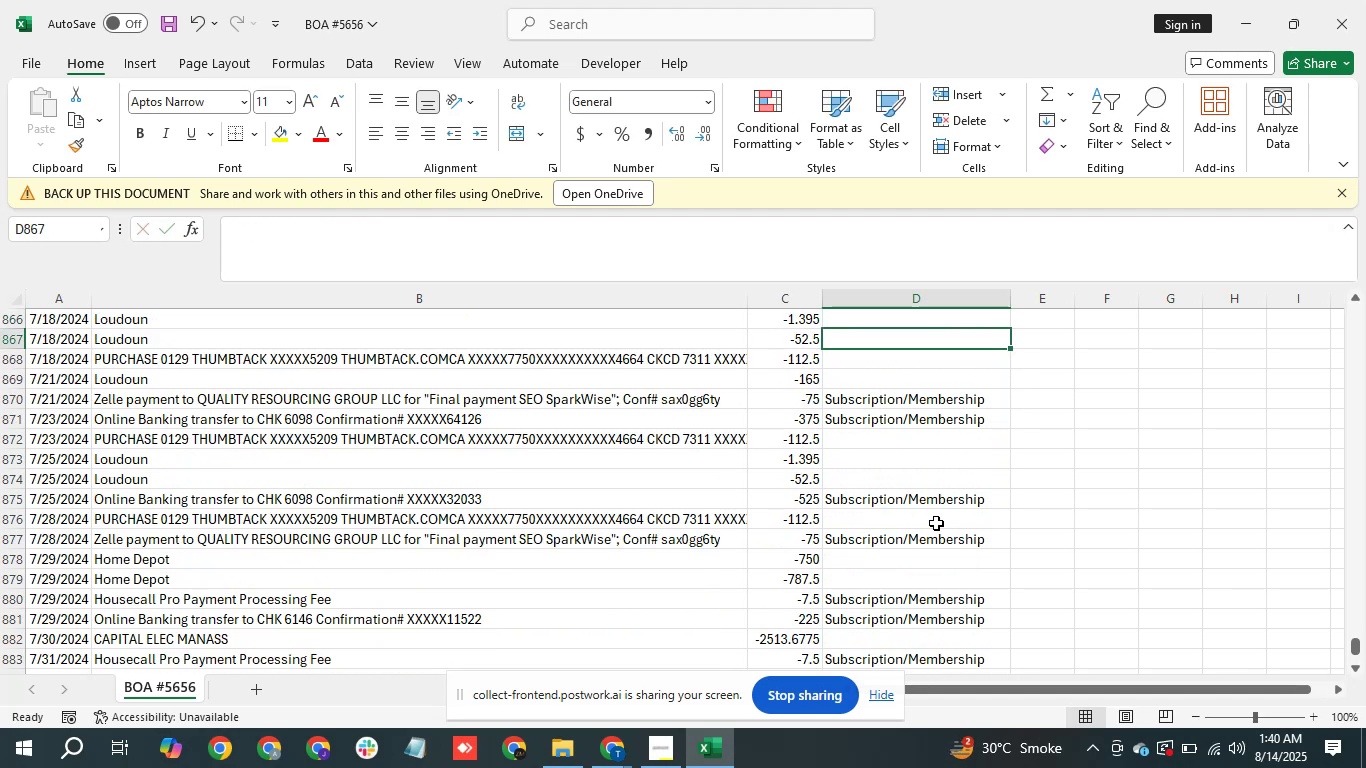 
hold_key(key=ArrowUp, duration=1.66)
 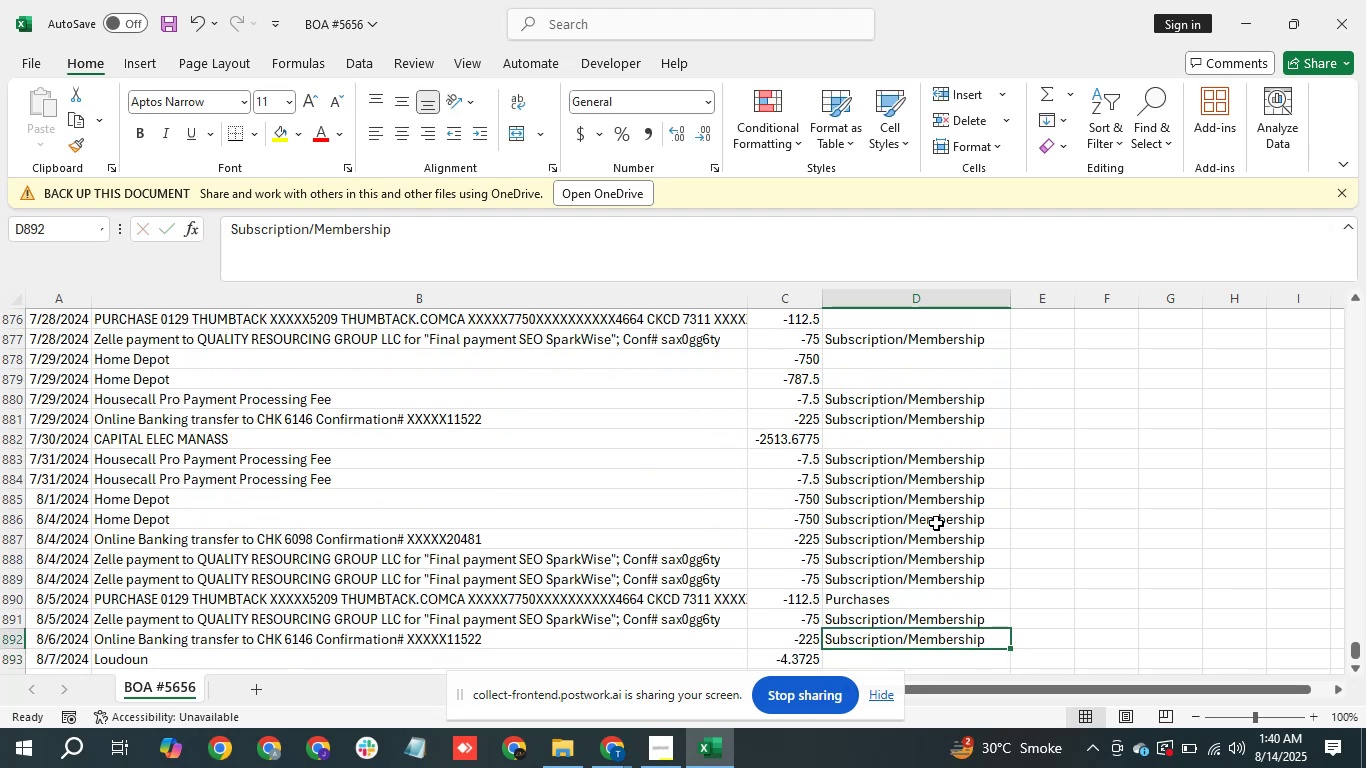 
hold_key(key=ArrowDown, duration=1.27)
 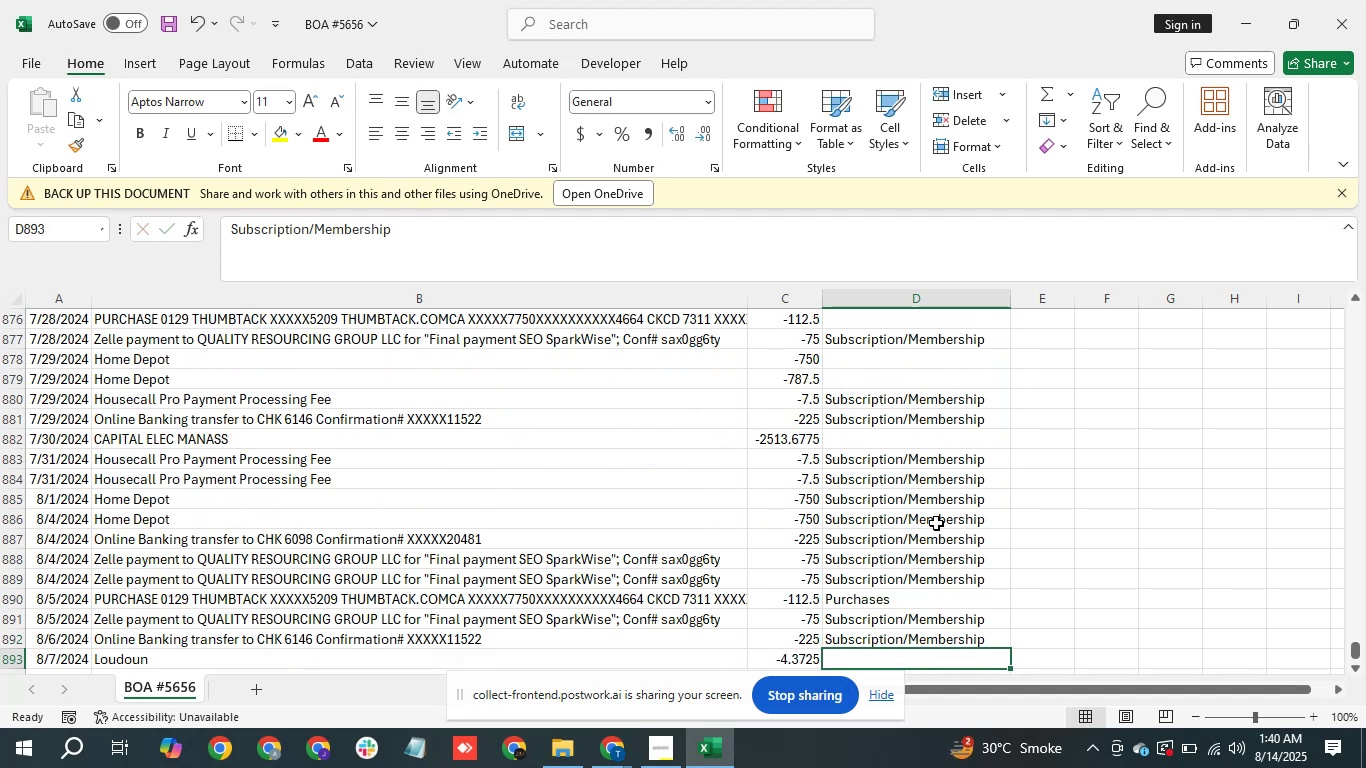 
hold_key(key=ArrowUp, duration=0.89)
 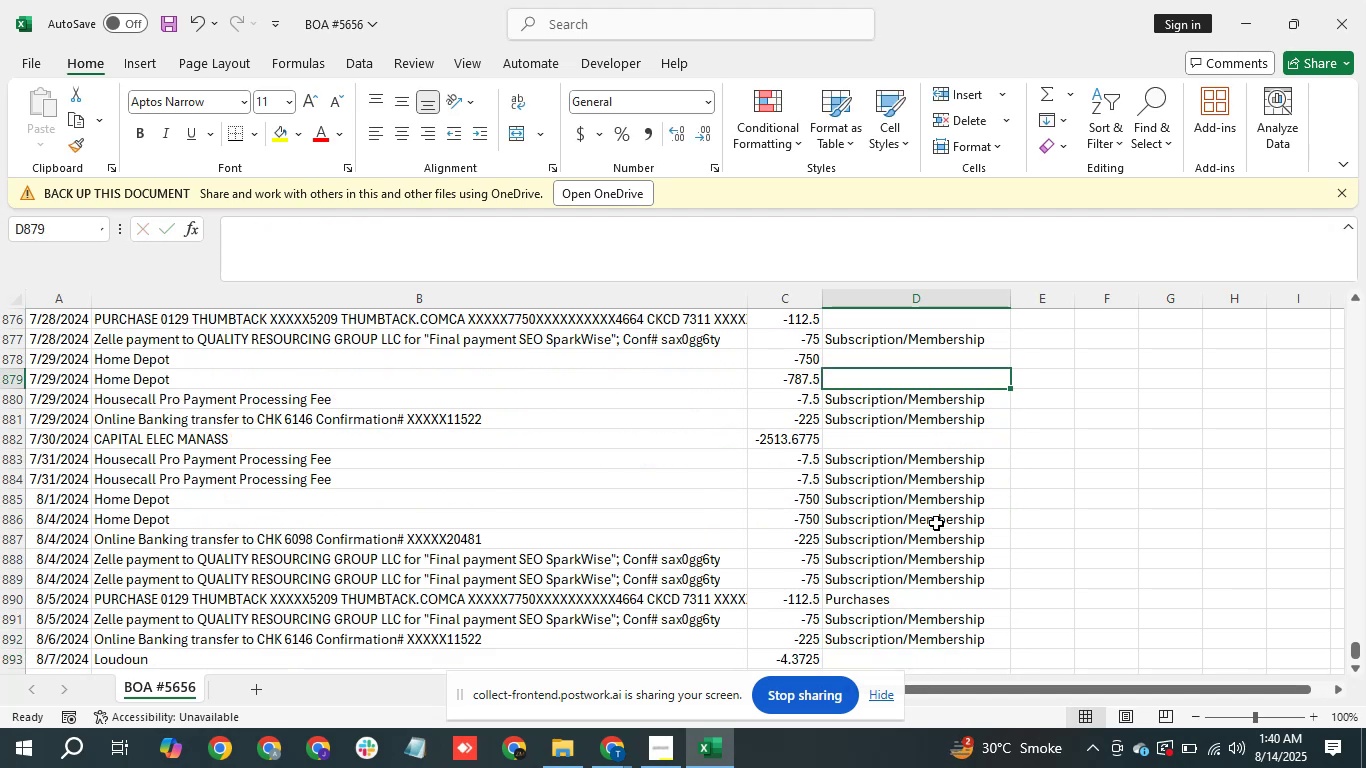 
key(ArrowDown)
 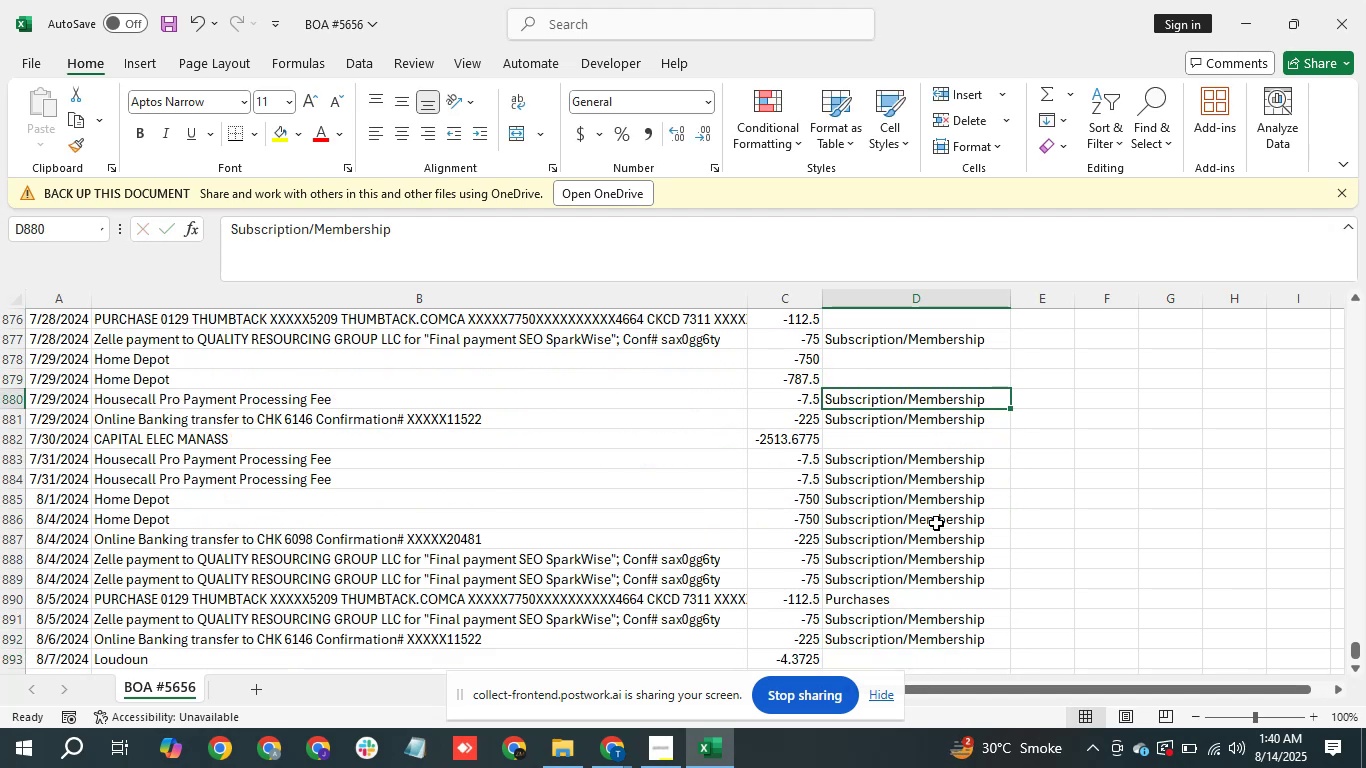 
key(ArrowDown)
 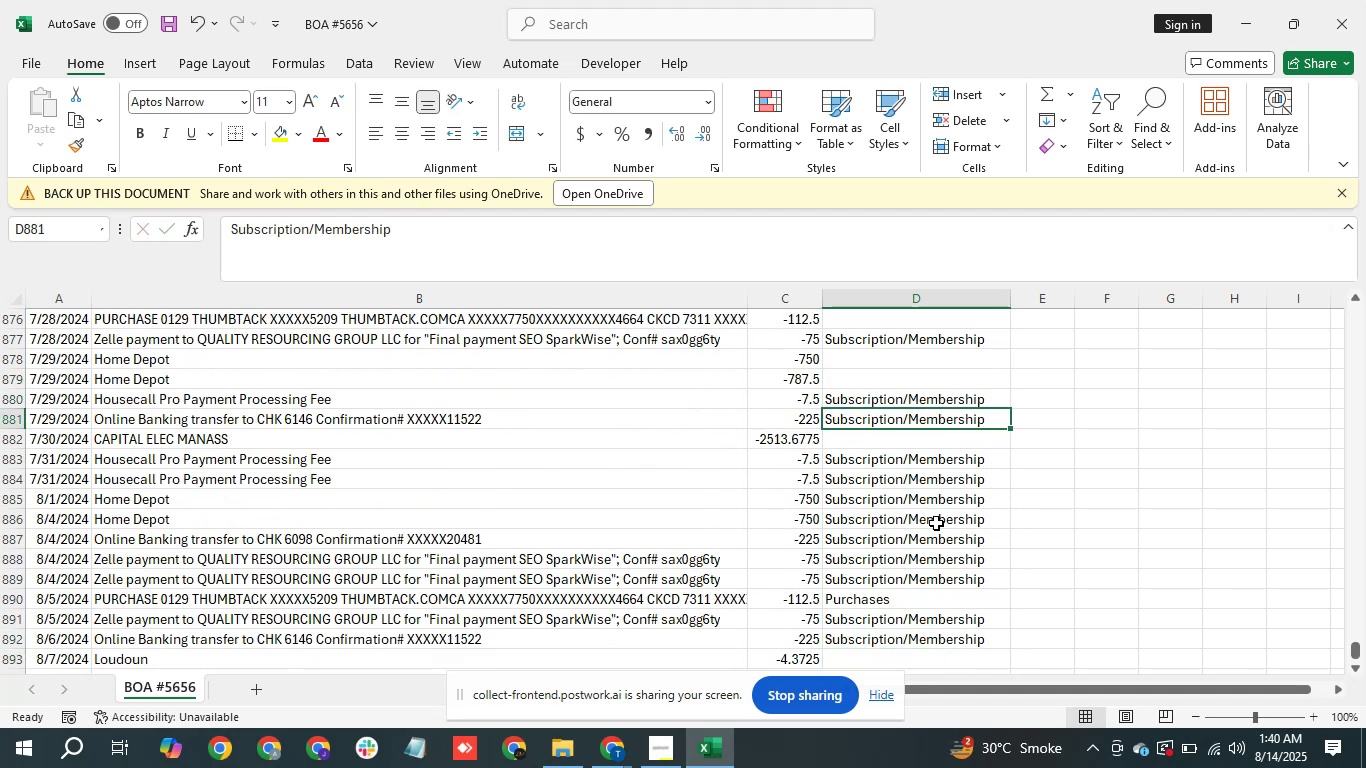 
key(ArrowDown)
 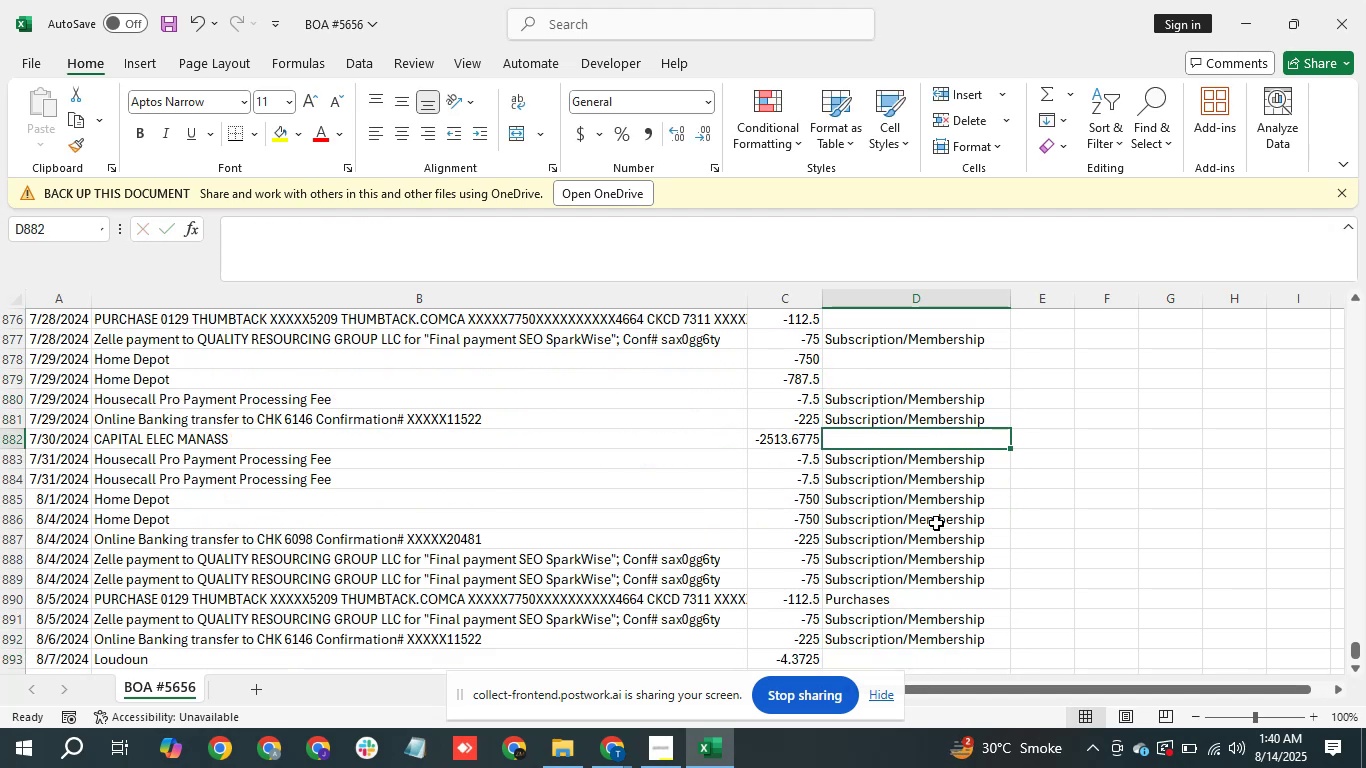 
key(ArrowLeft)
 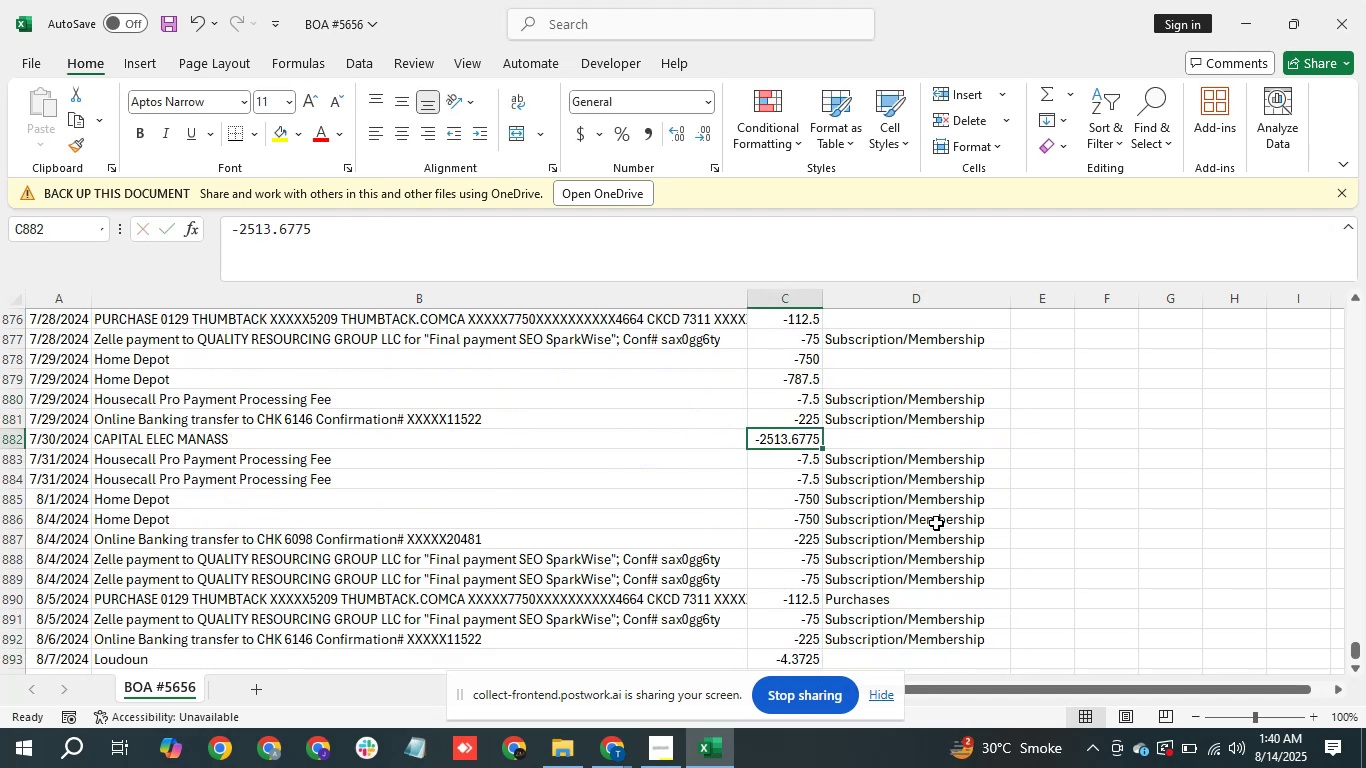 
key(ArrowLeft)
 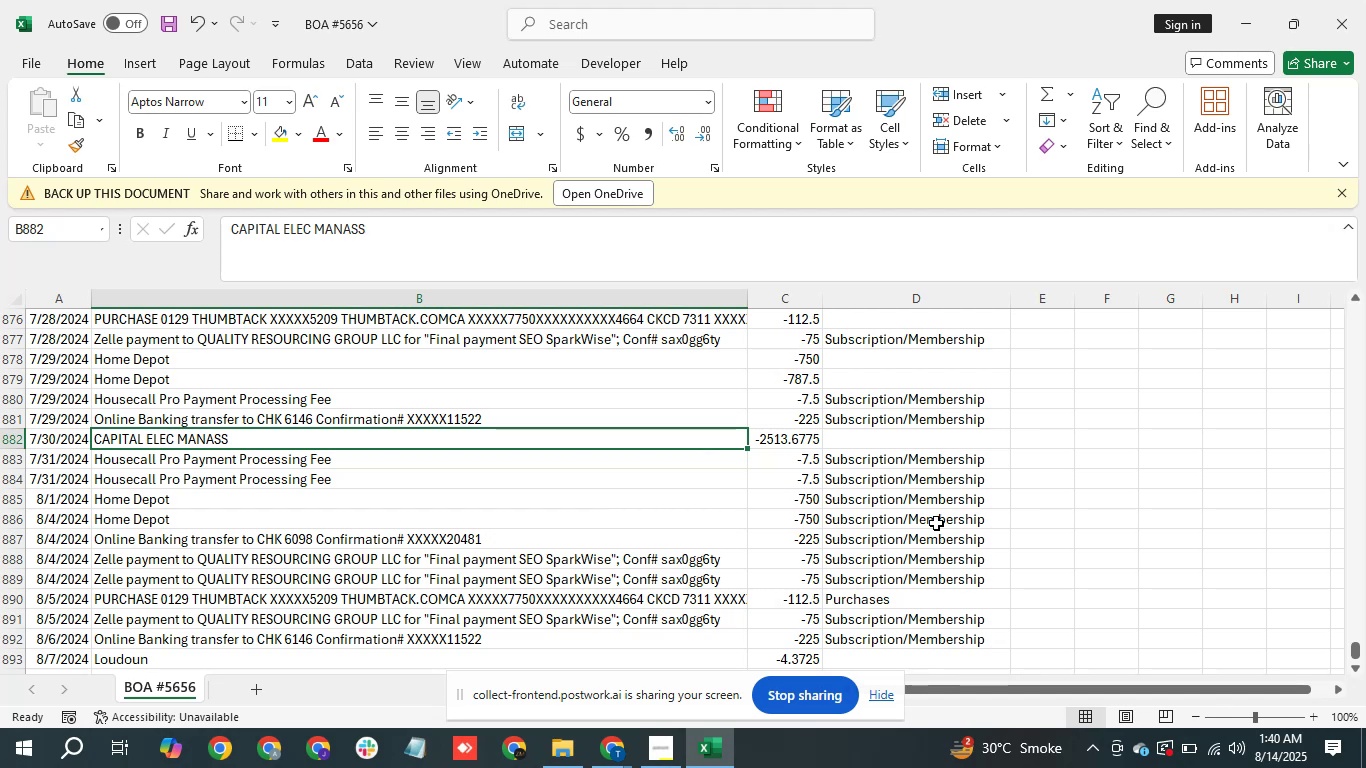 
key(Control+C)
 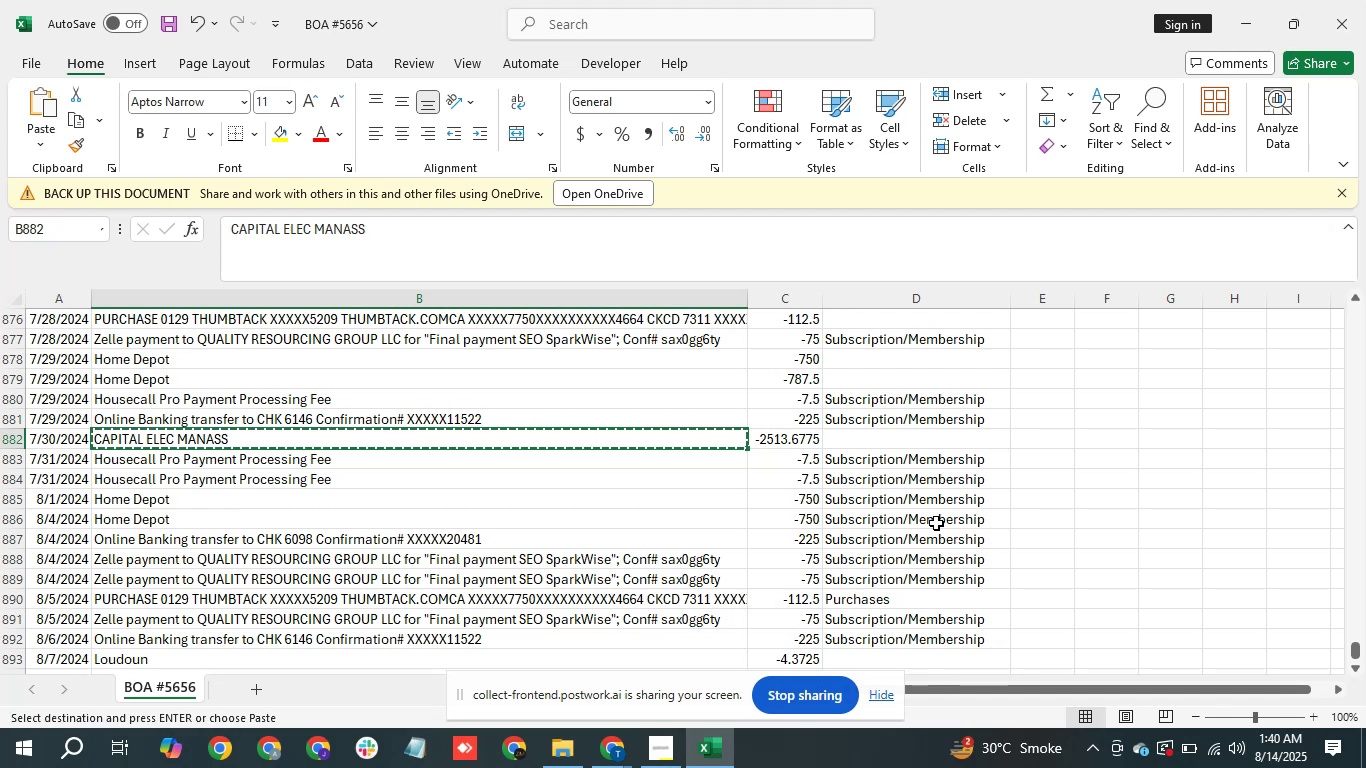 
key(Alt+Tab)
 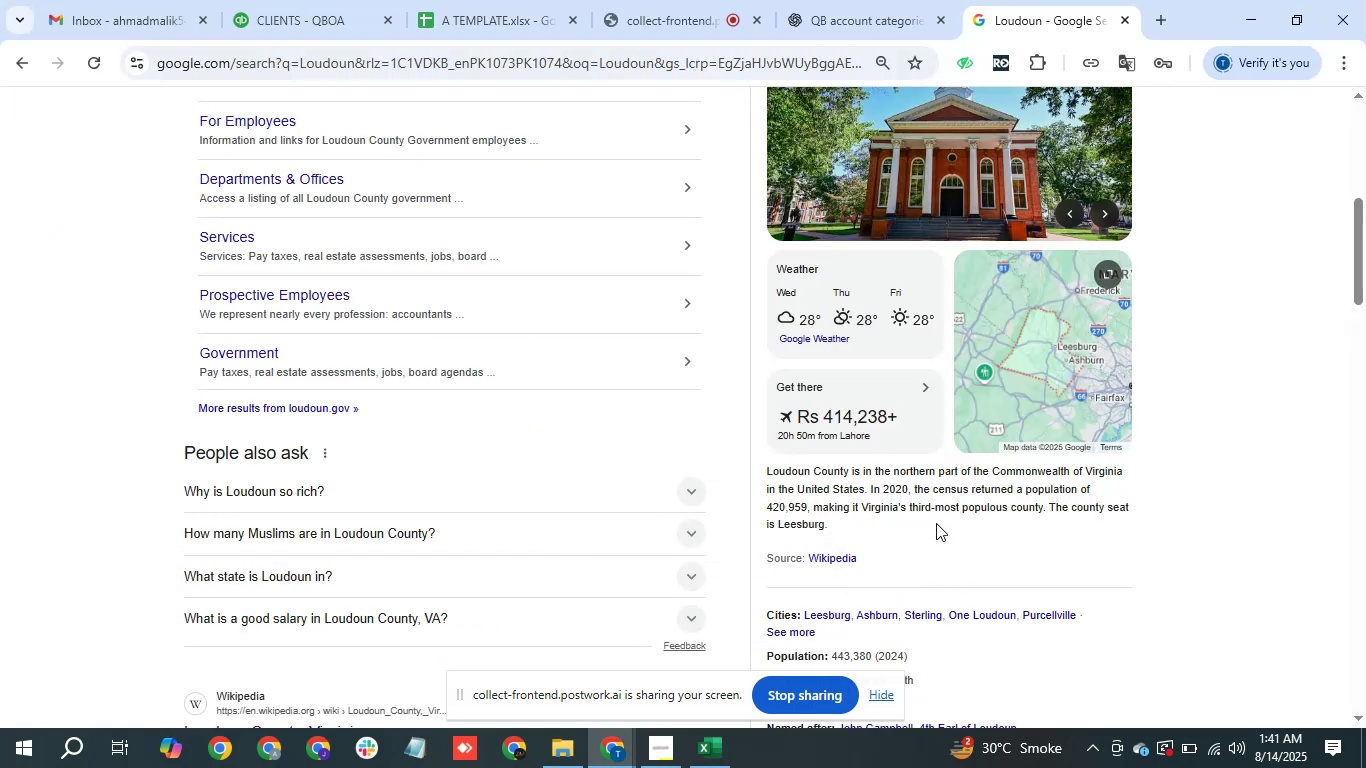 
key(Slash)
 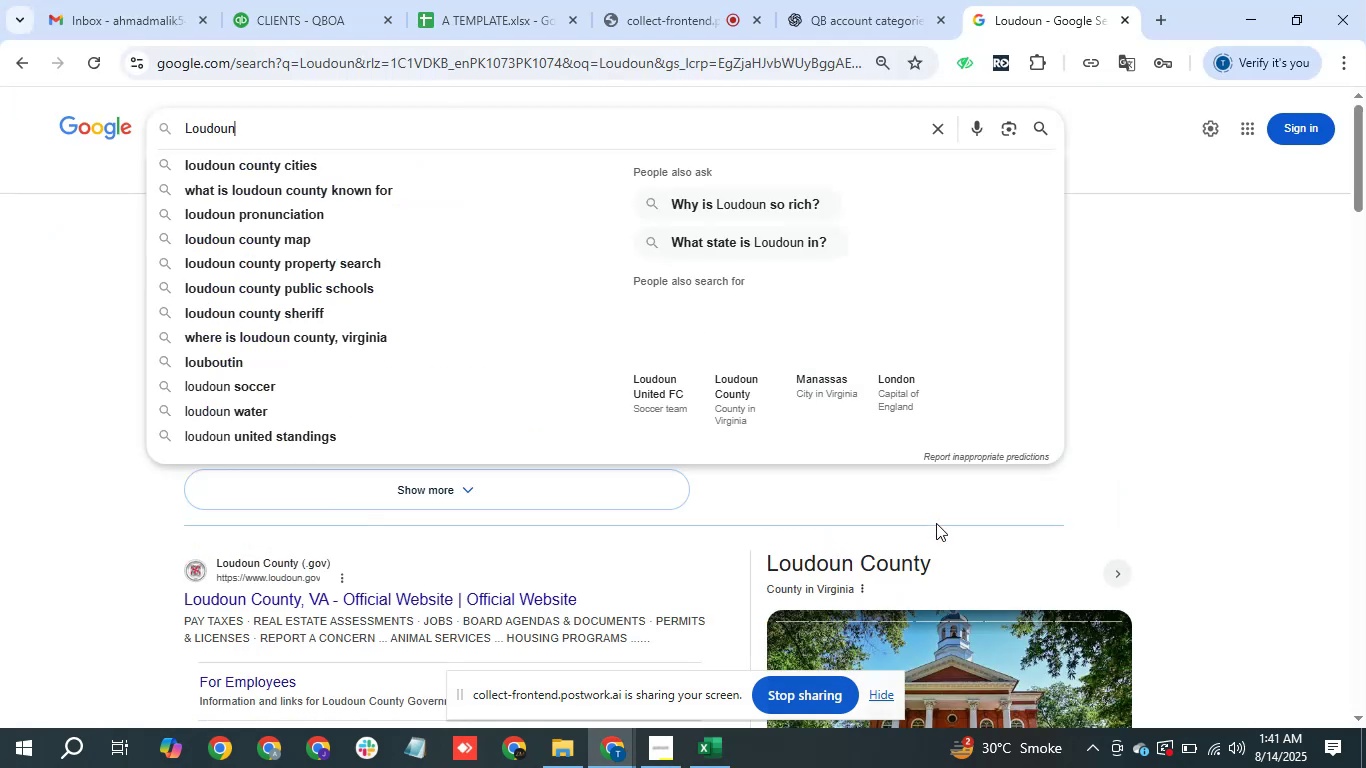 
key(Control+A)
 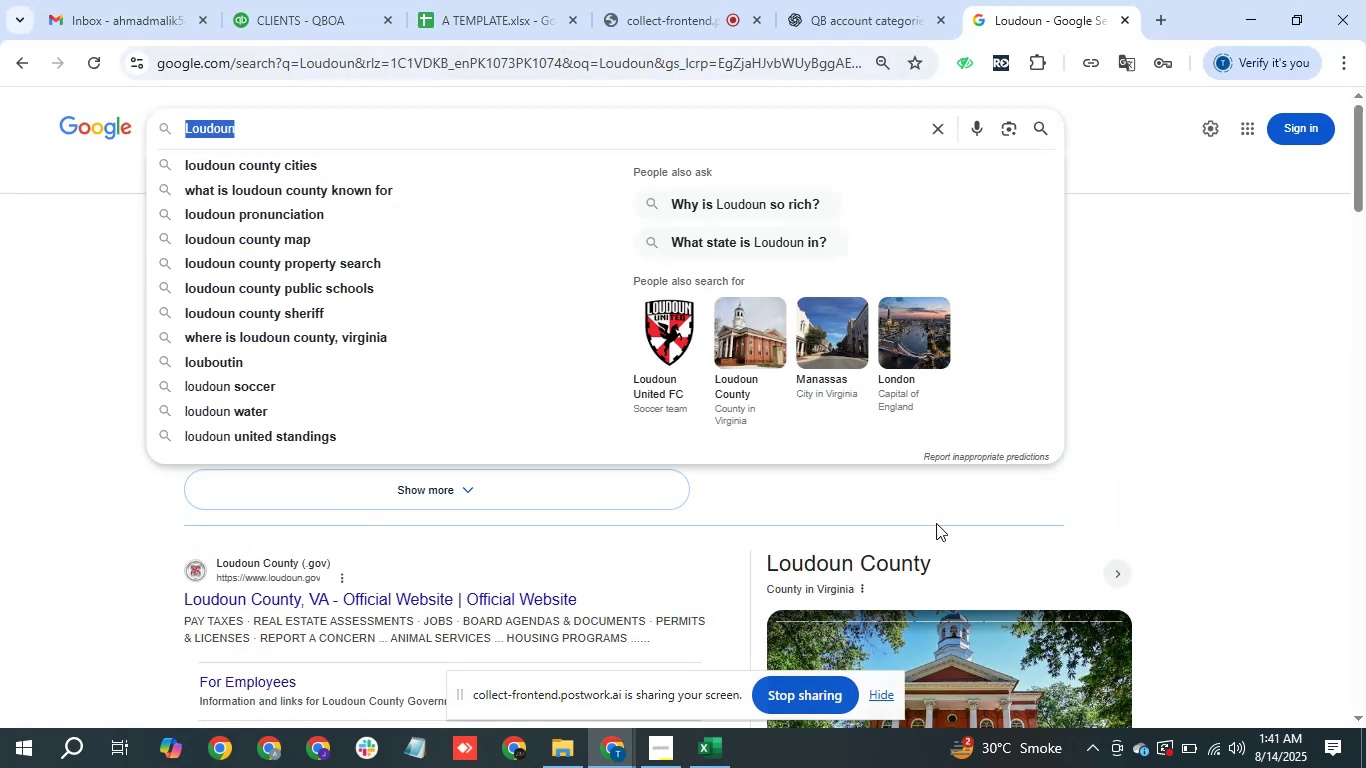 
key(Control+V)
 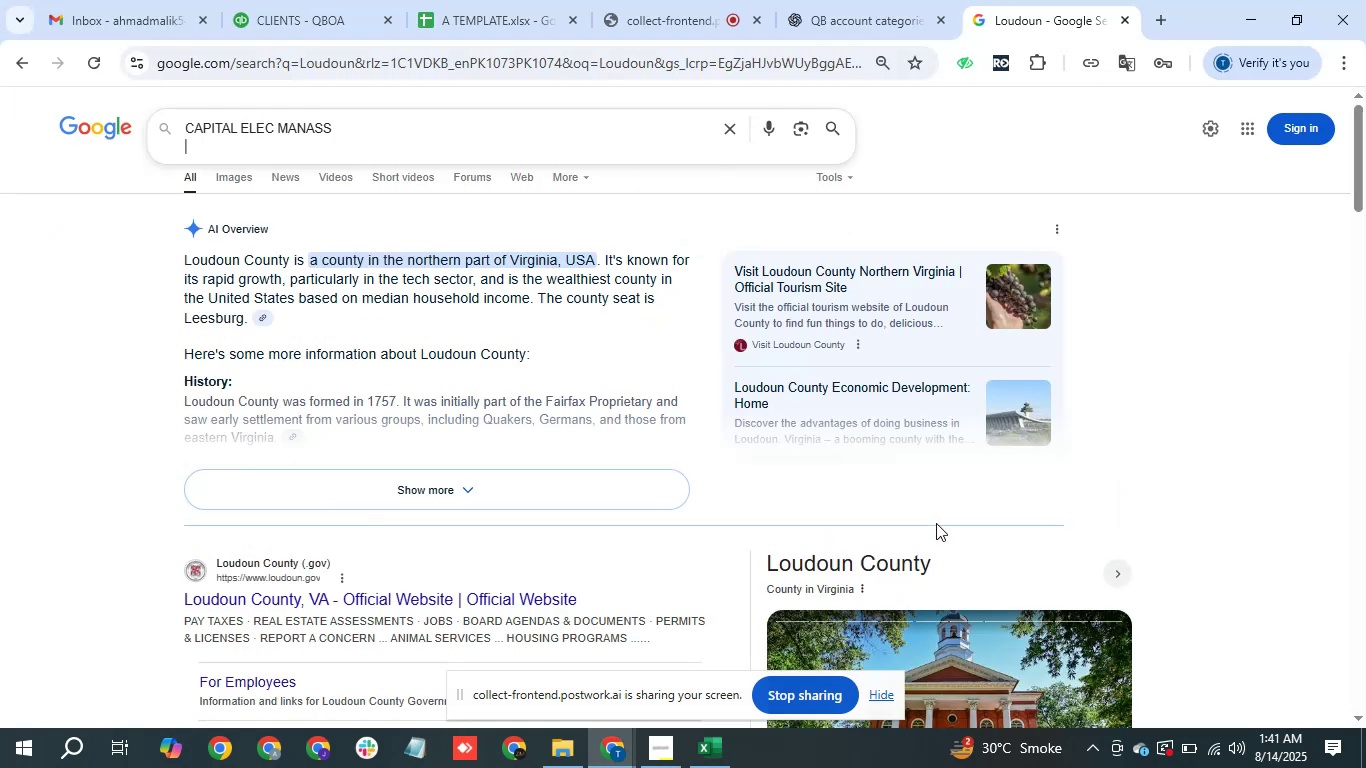 
key(Enter)
 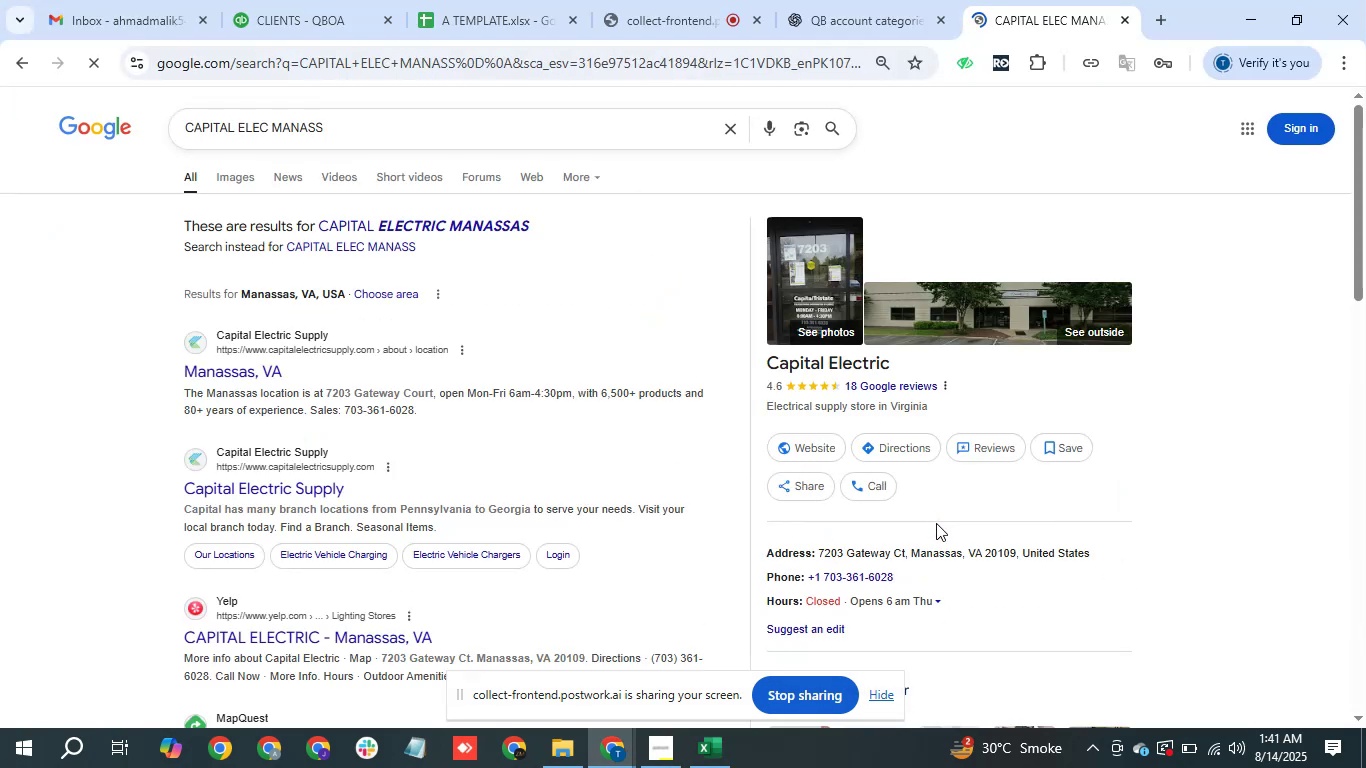 
key(Alt+AltLeft)
 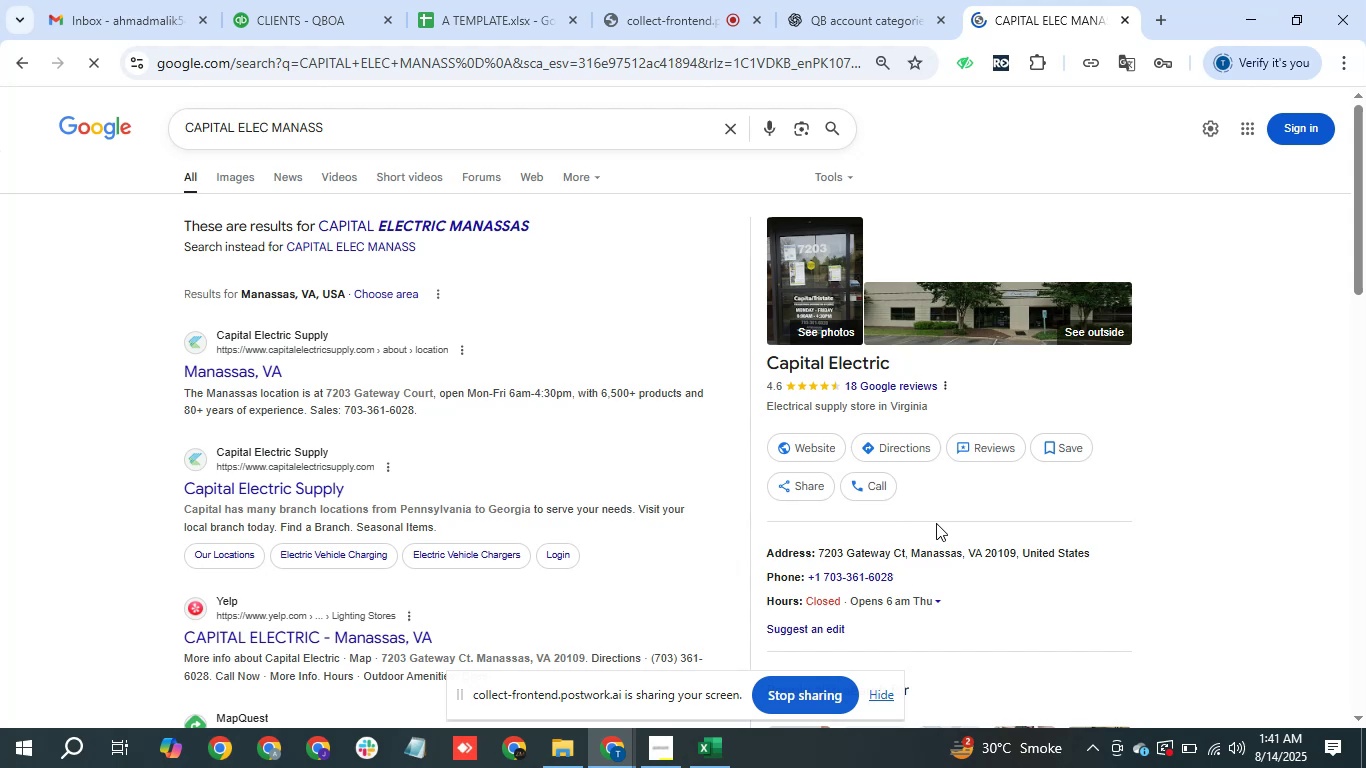 
key(Alt+Tab)
 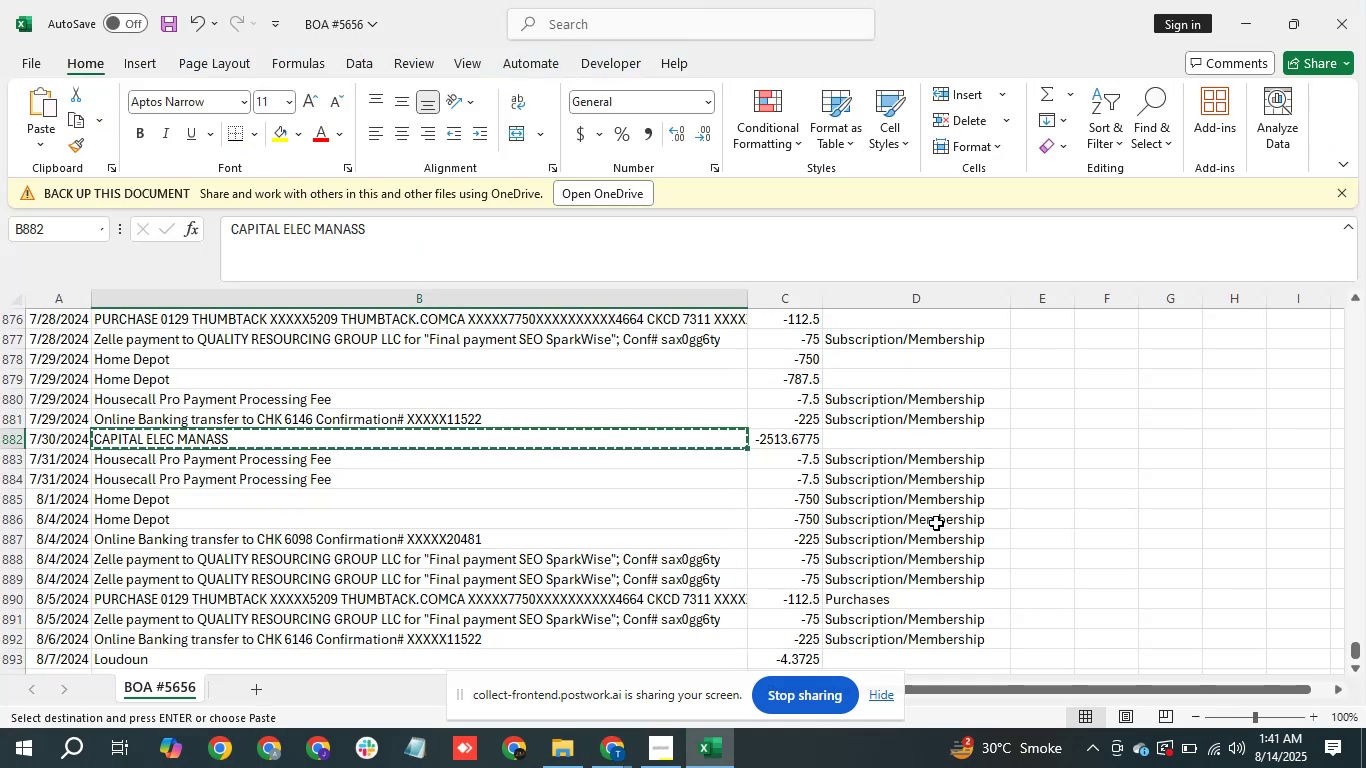 
key(ArrowRight)
 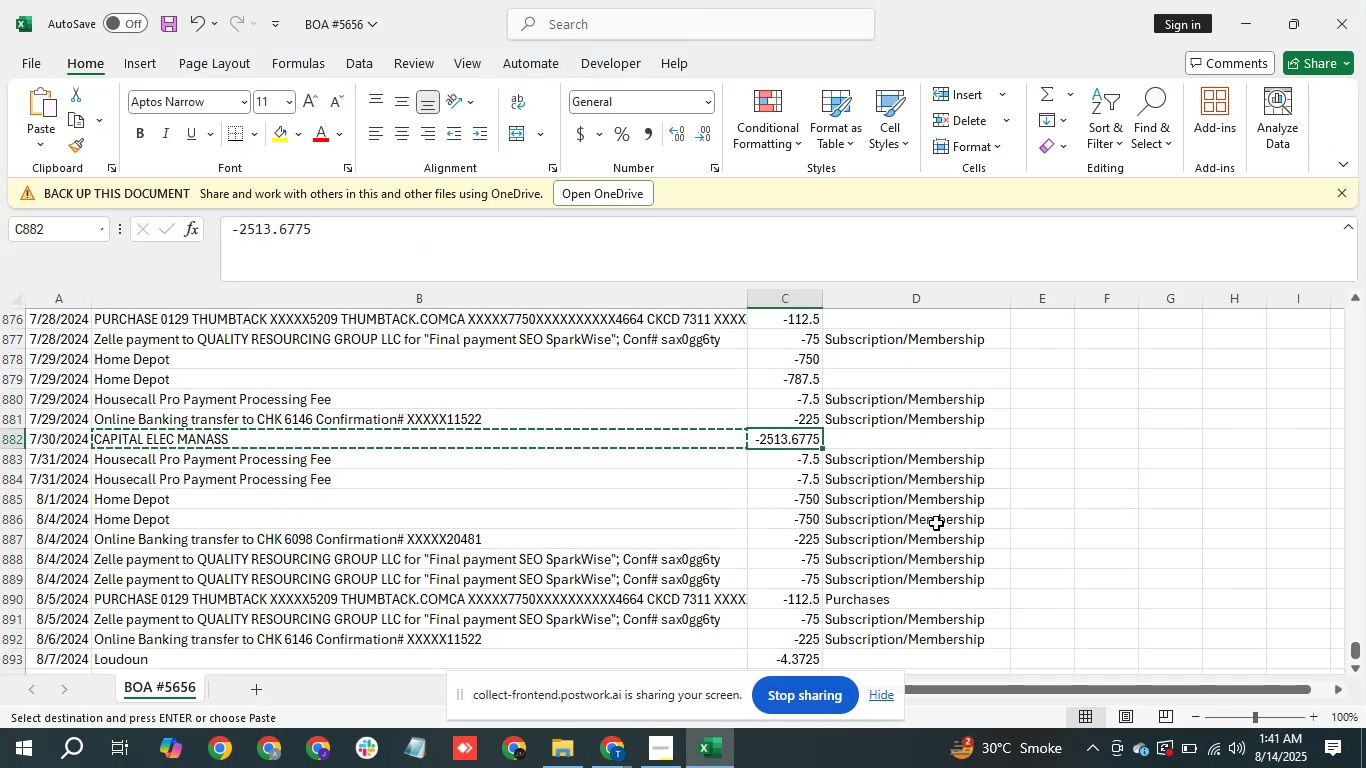 
key(ArrowRight)
 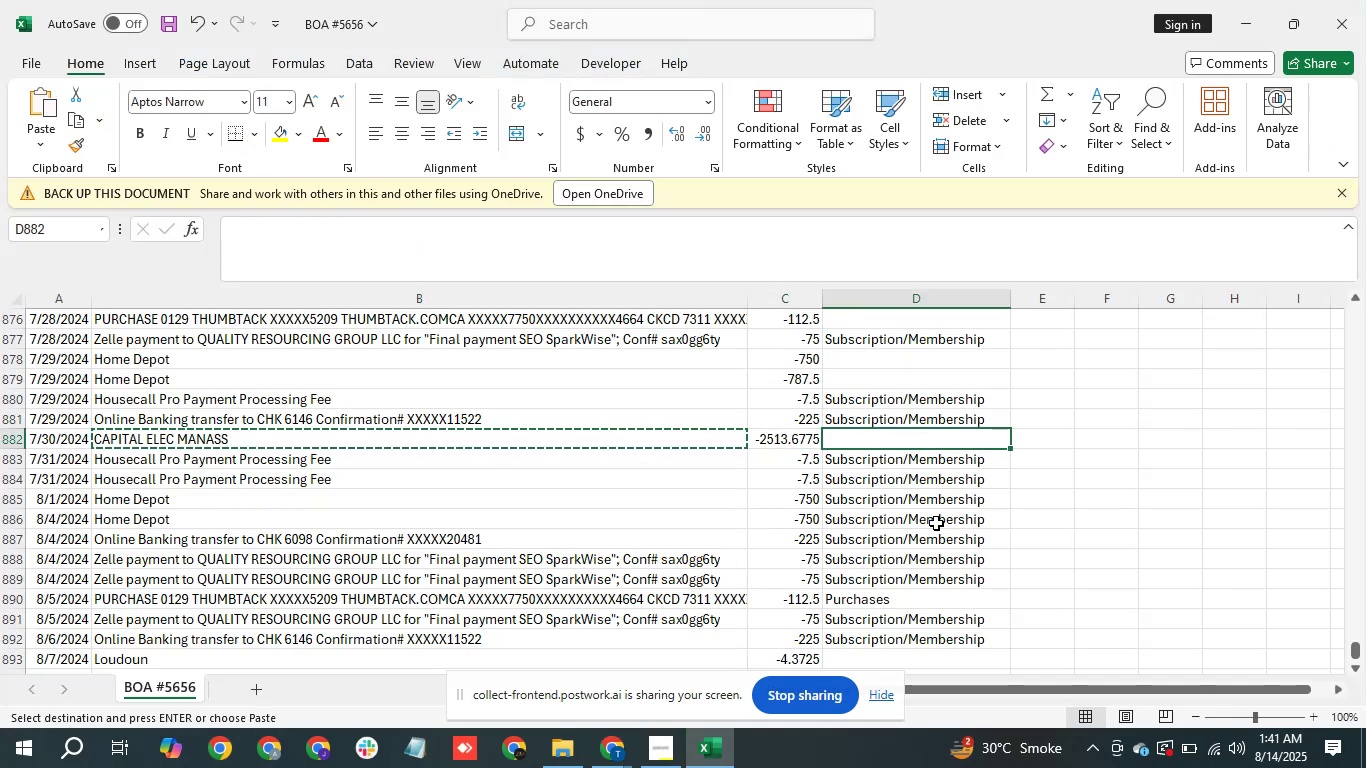 
type(Electricity Expenses)
key(Backspace)
 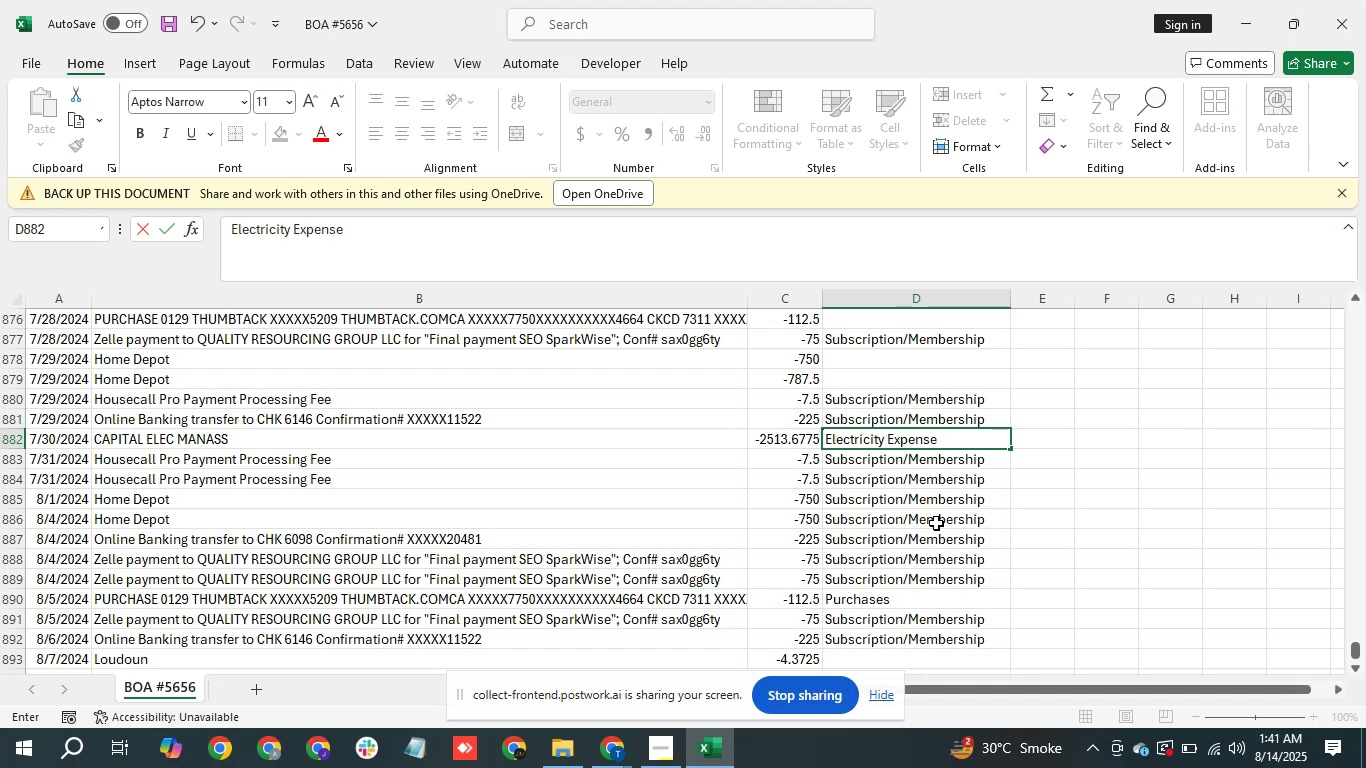 
key(Enter)
 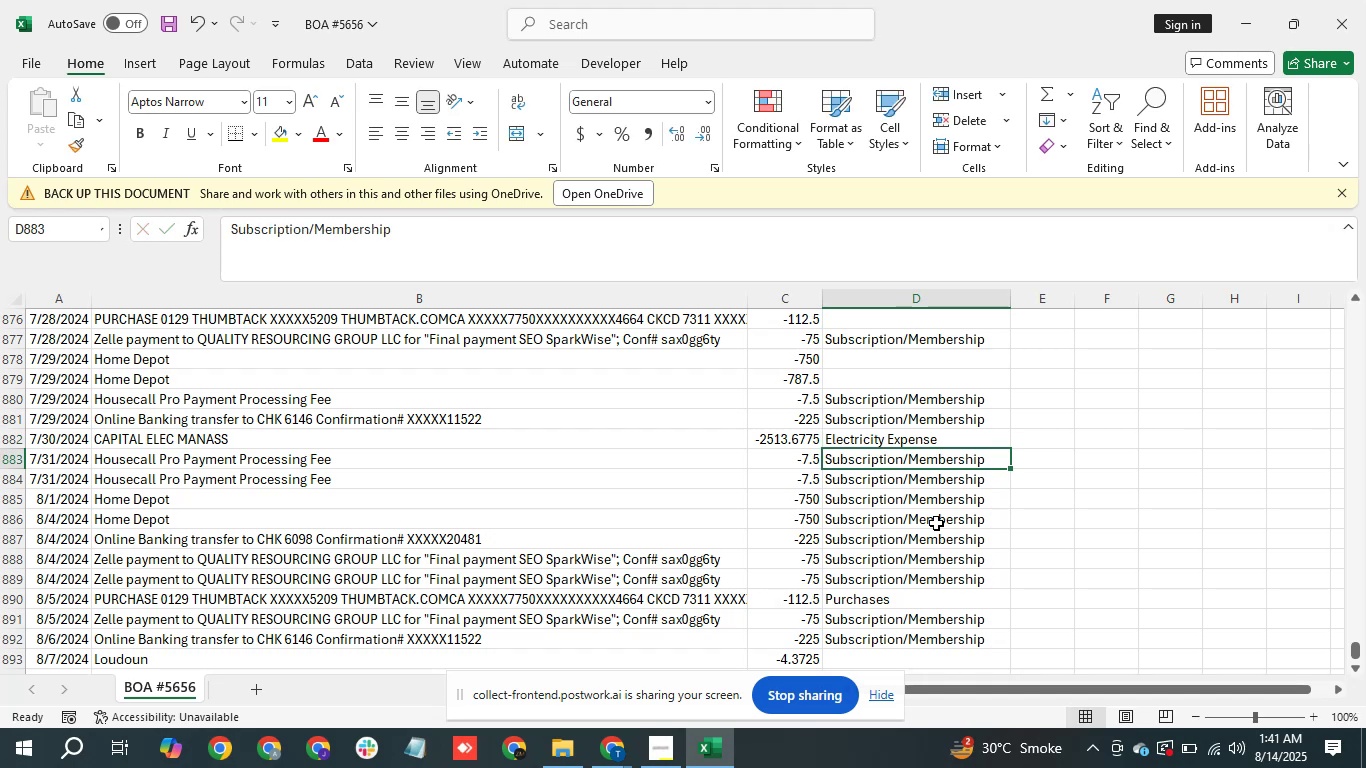 
key(ArrowUp)
 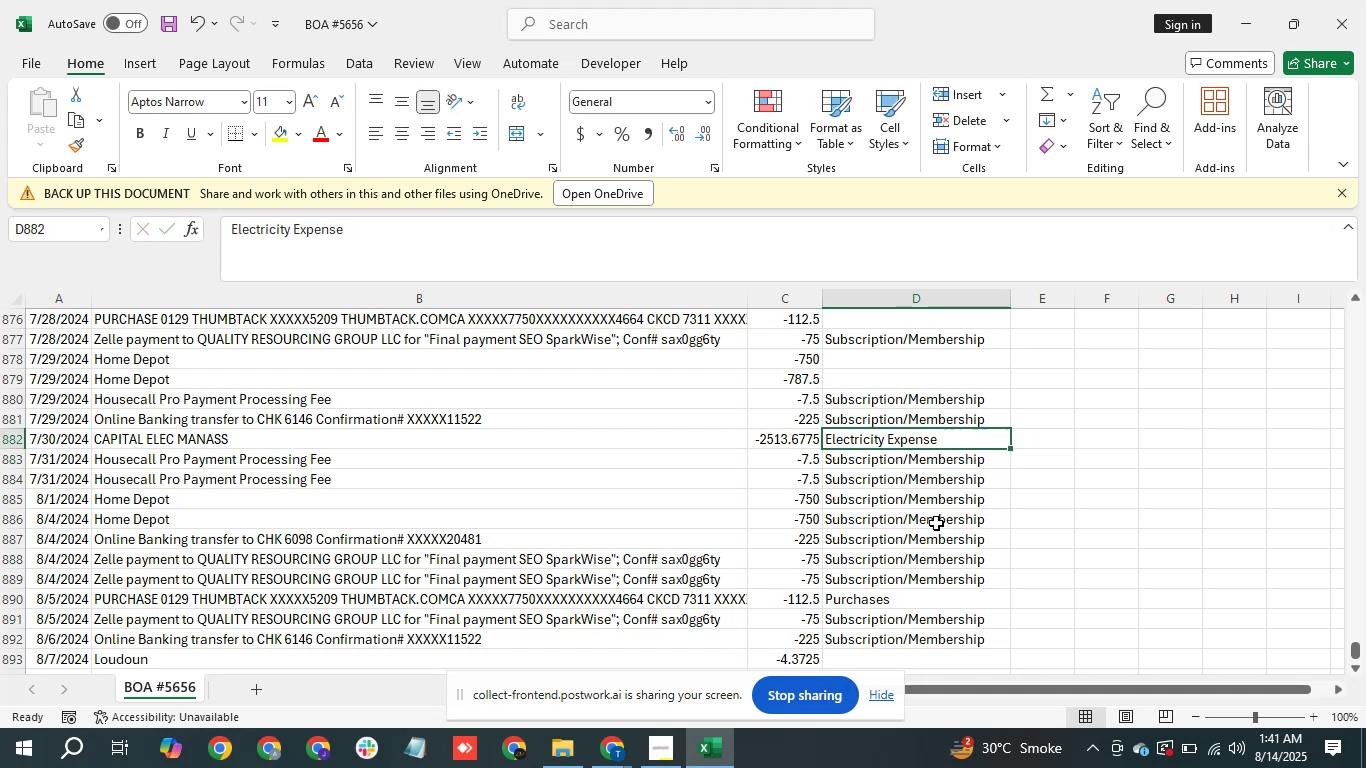 
key(ArrowUp)
 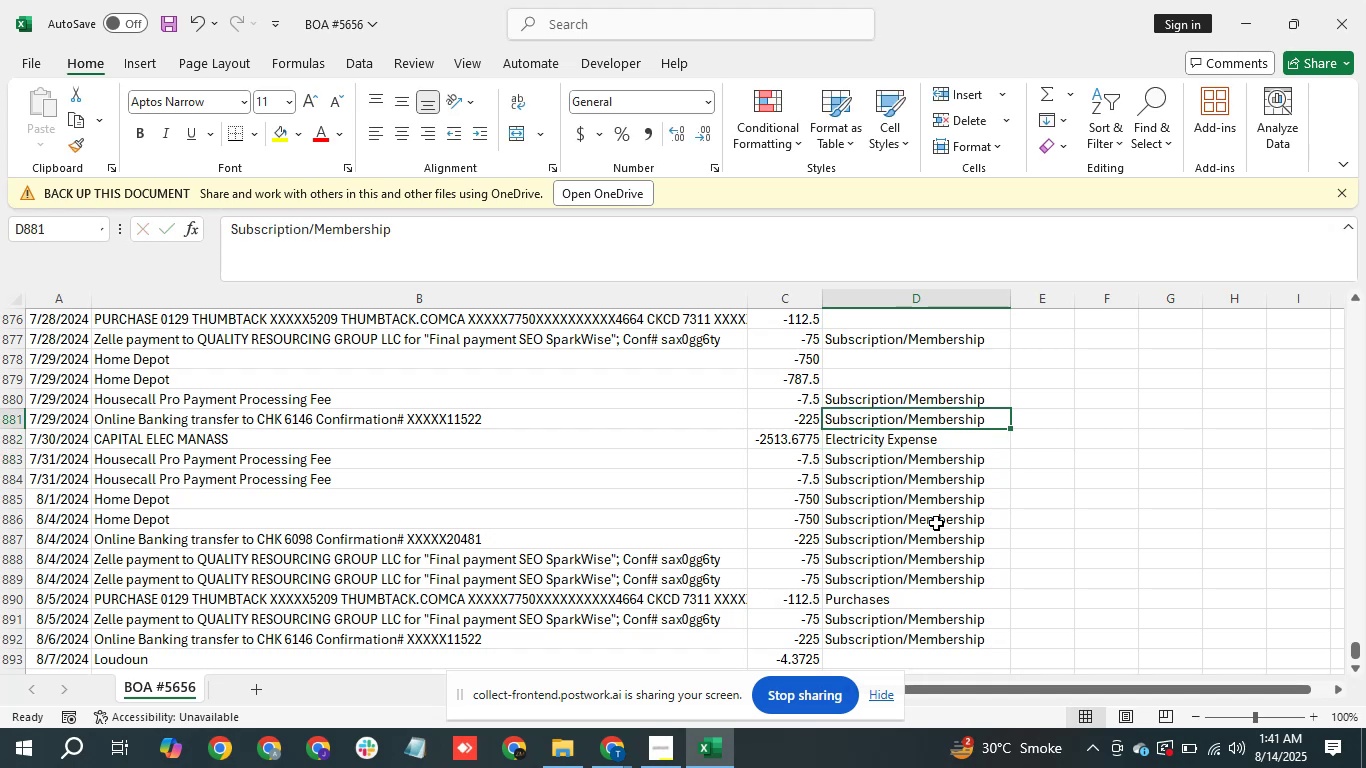 
key(ArrowUp)
 